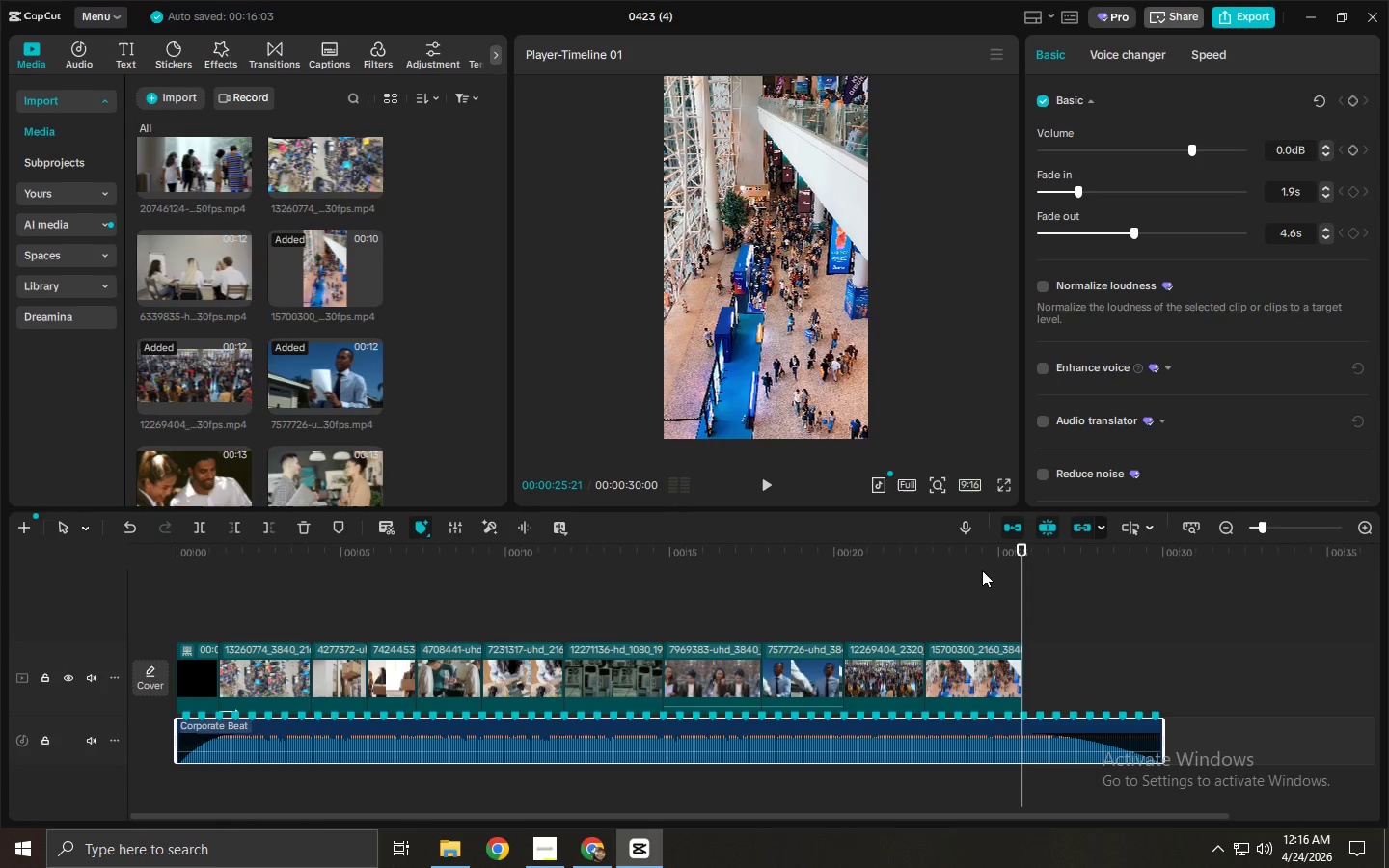 
left_click_drag(start_coordinate=[184, 262], to_coordinate=[1050, 670])
 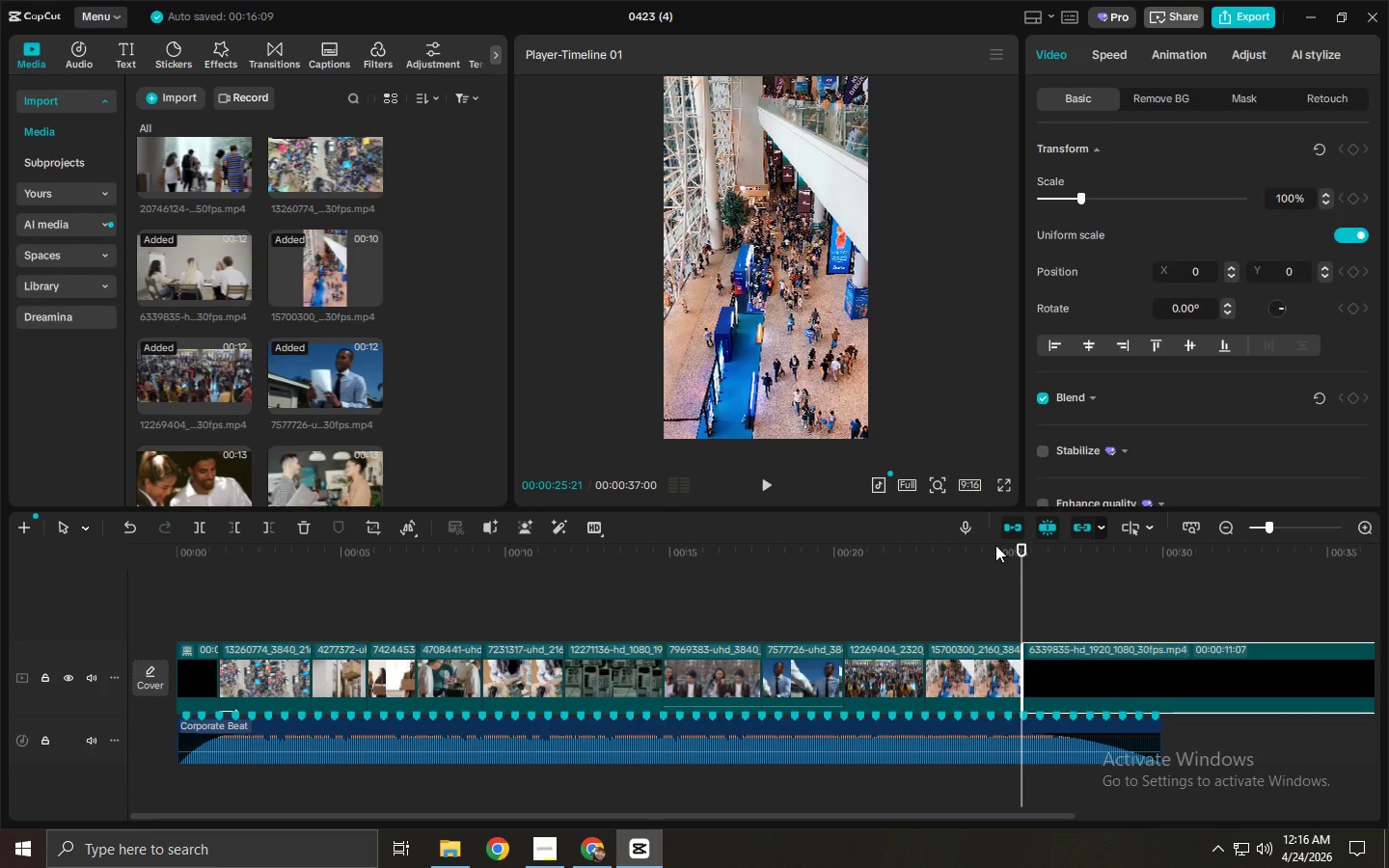 
key(Space)
 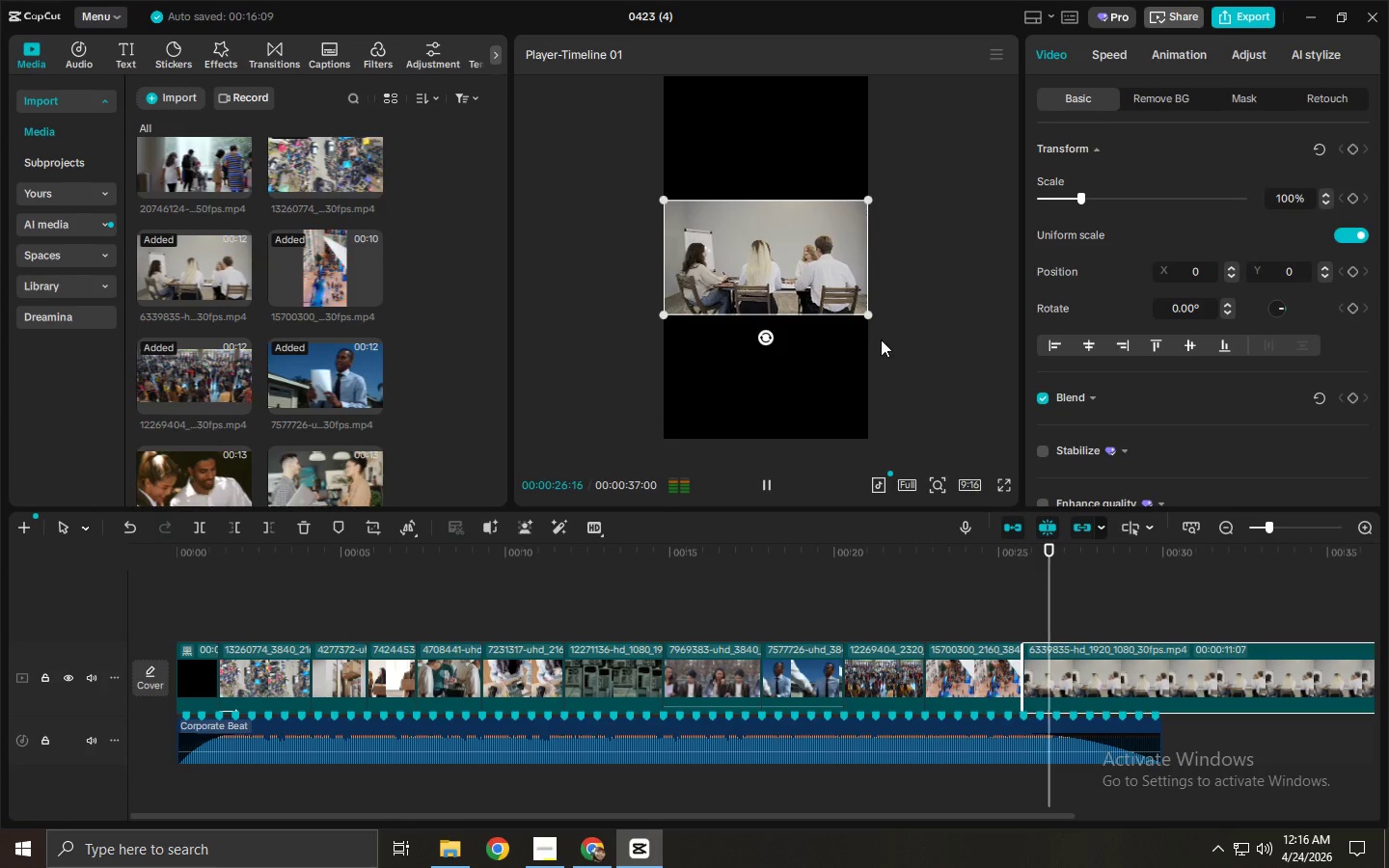 
left_click_drag(start_coordinate=[864, 306], to_coordinate=[816, 334])
 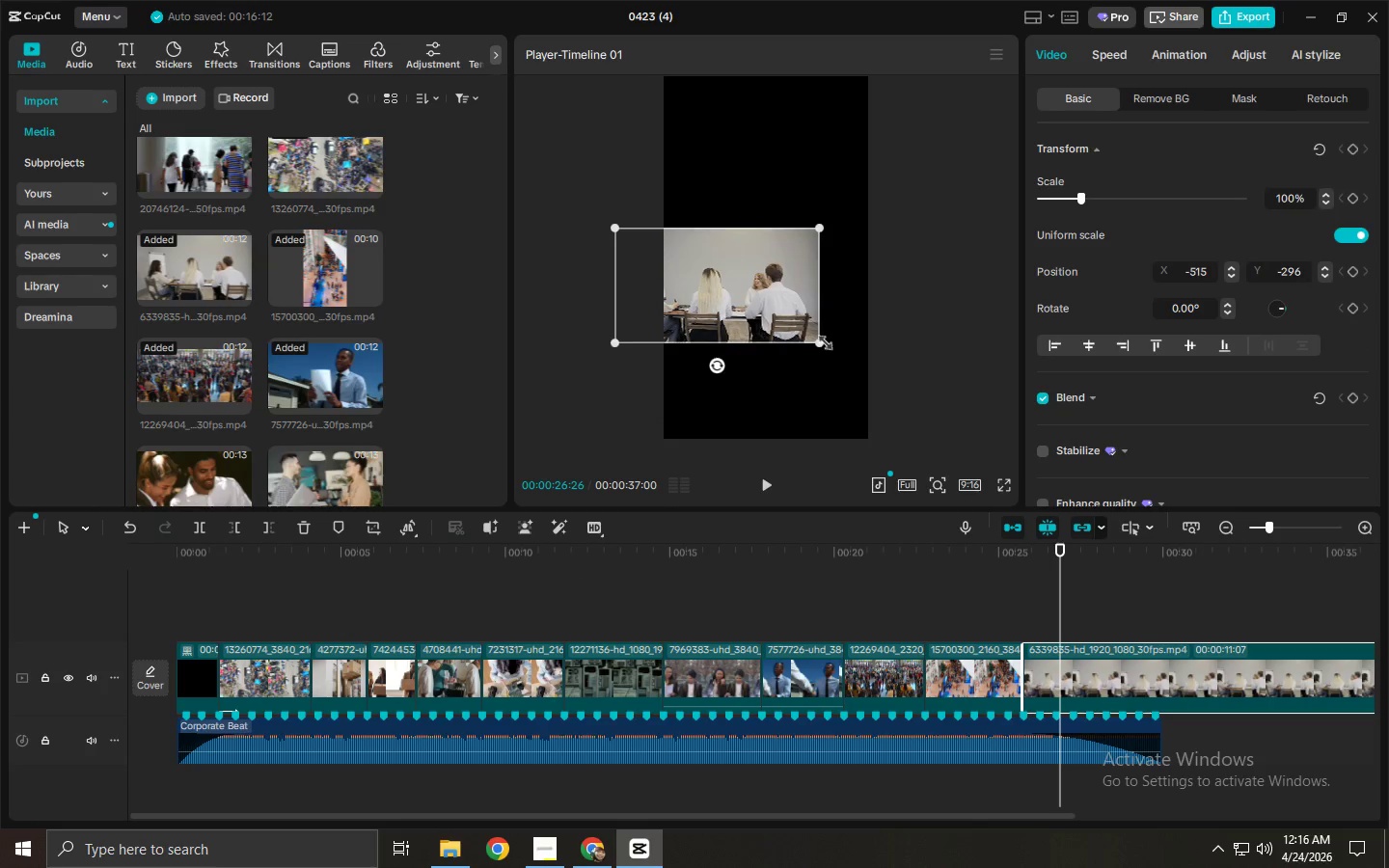 
left_click_drag(start_coordinate=[818, 339], to_coordinate=[1085, 455])
 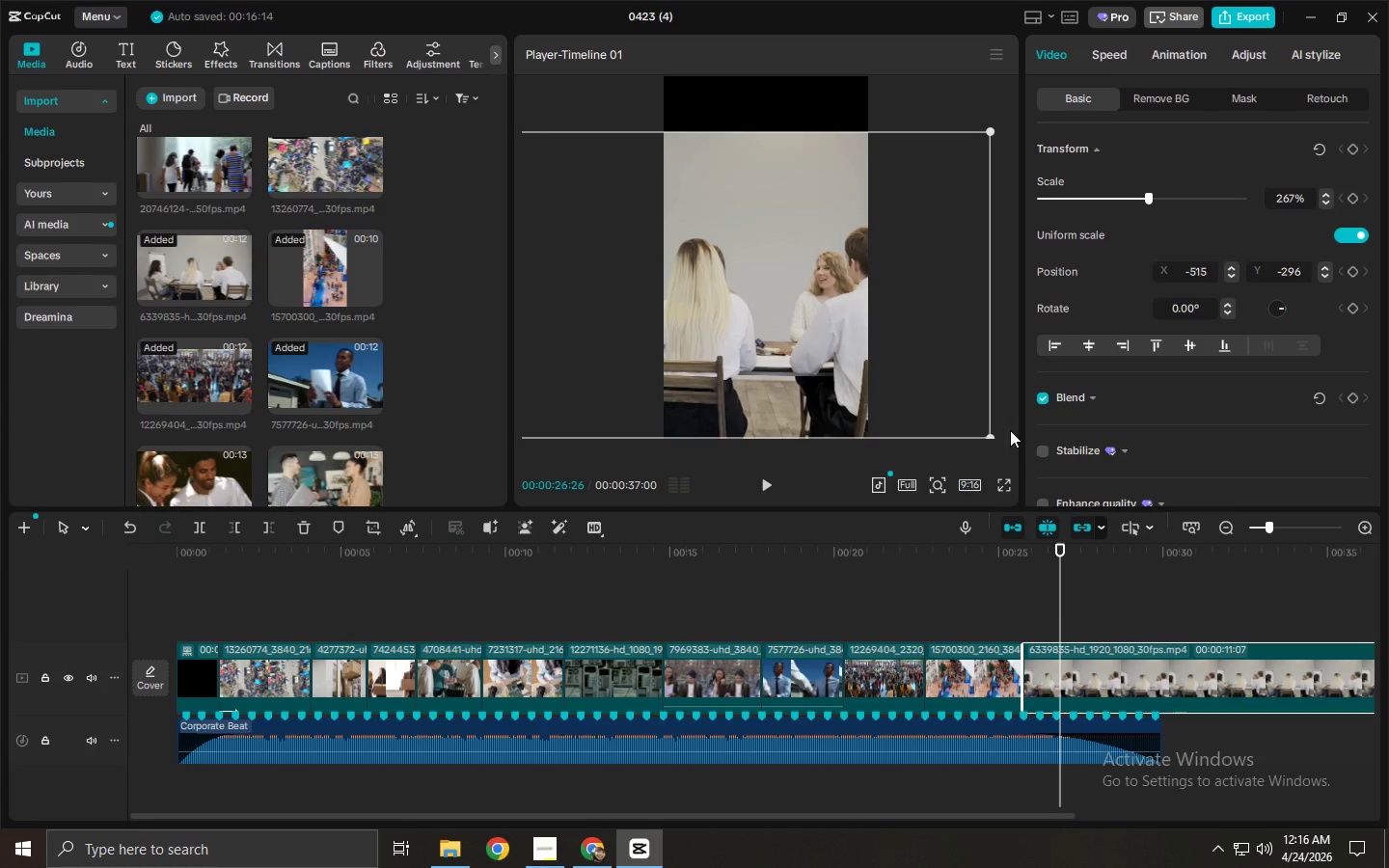 
key(Space)
 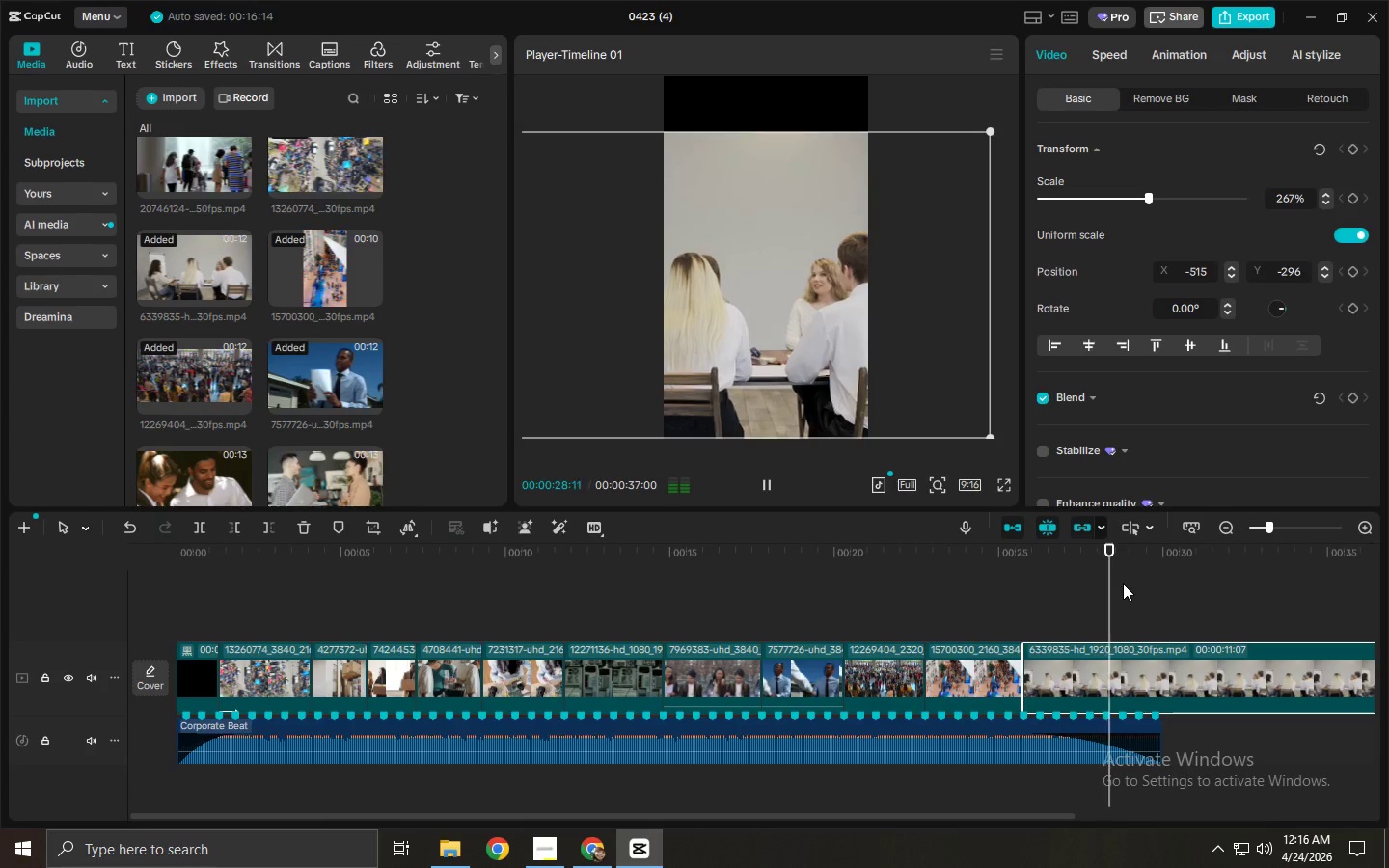 
left_click_drag(start_coordinate=[1121, 561], to_coordinate=[1158, 564])
 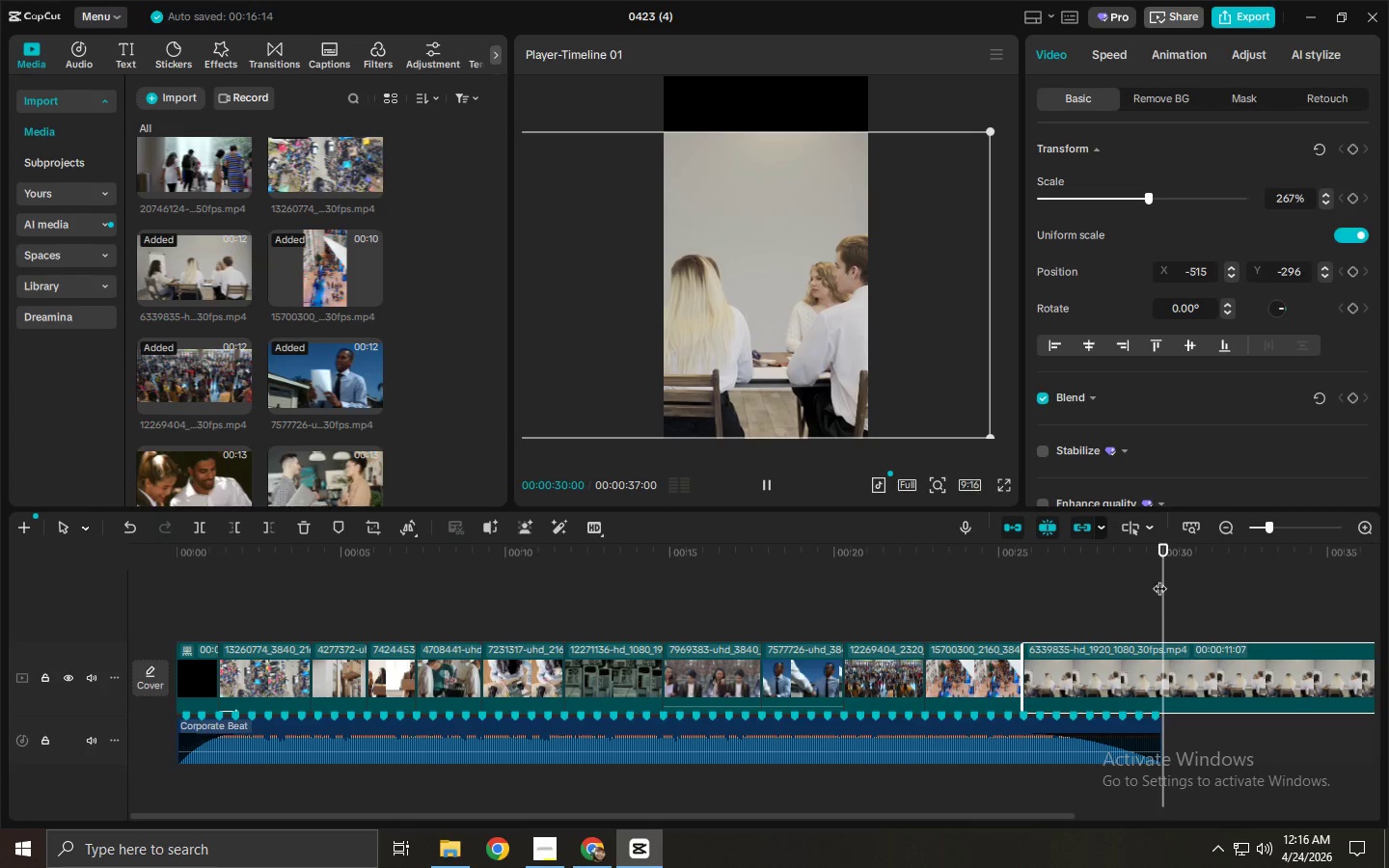 
key(Control+ControlLeft)
 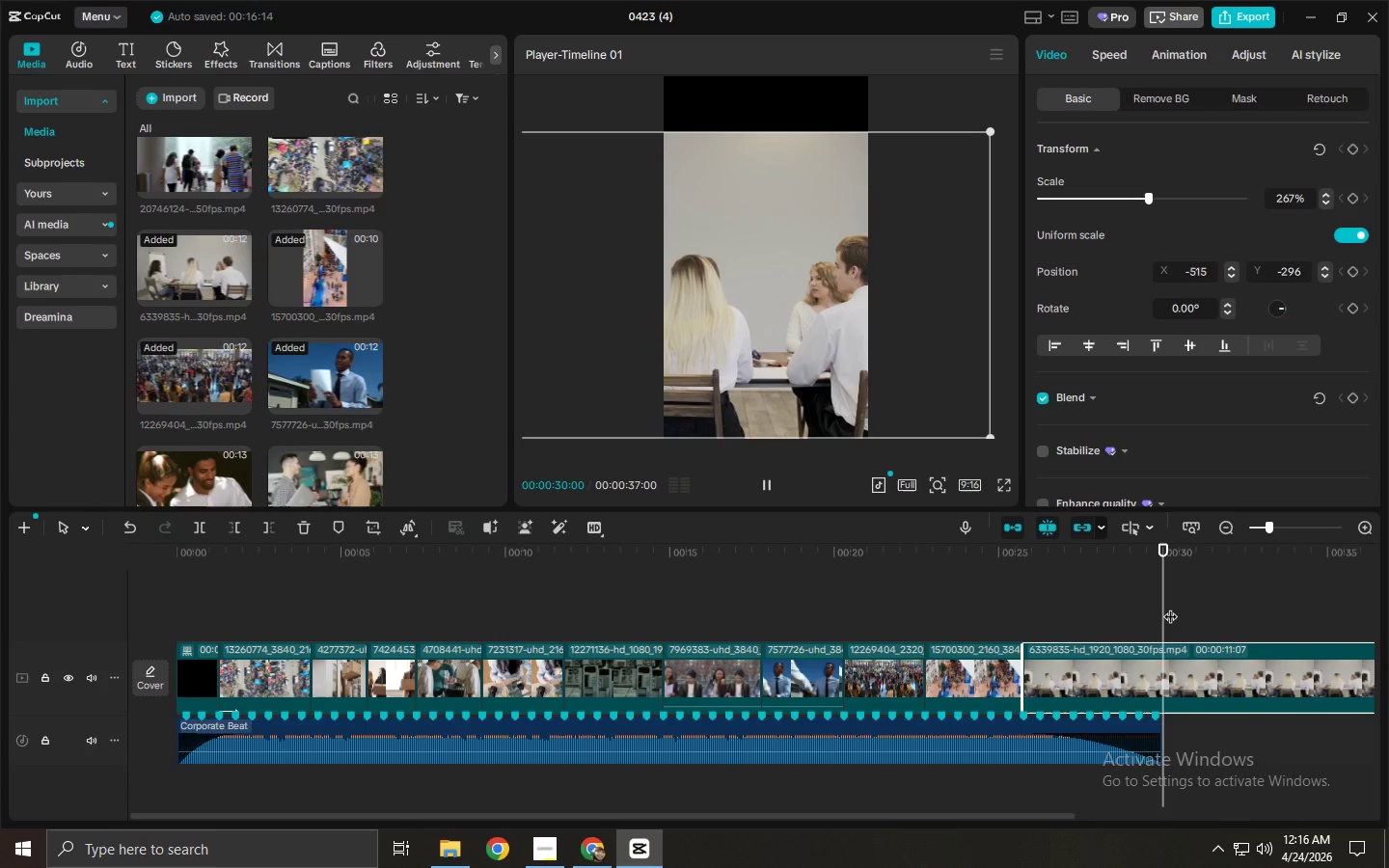 
key(Control+B)
 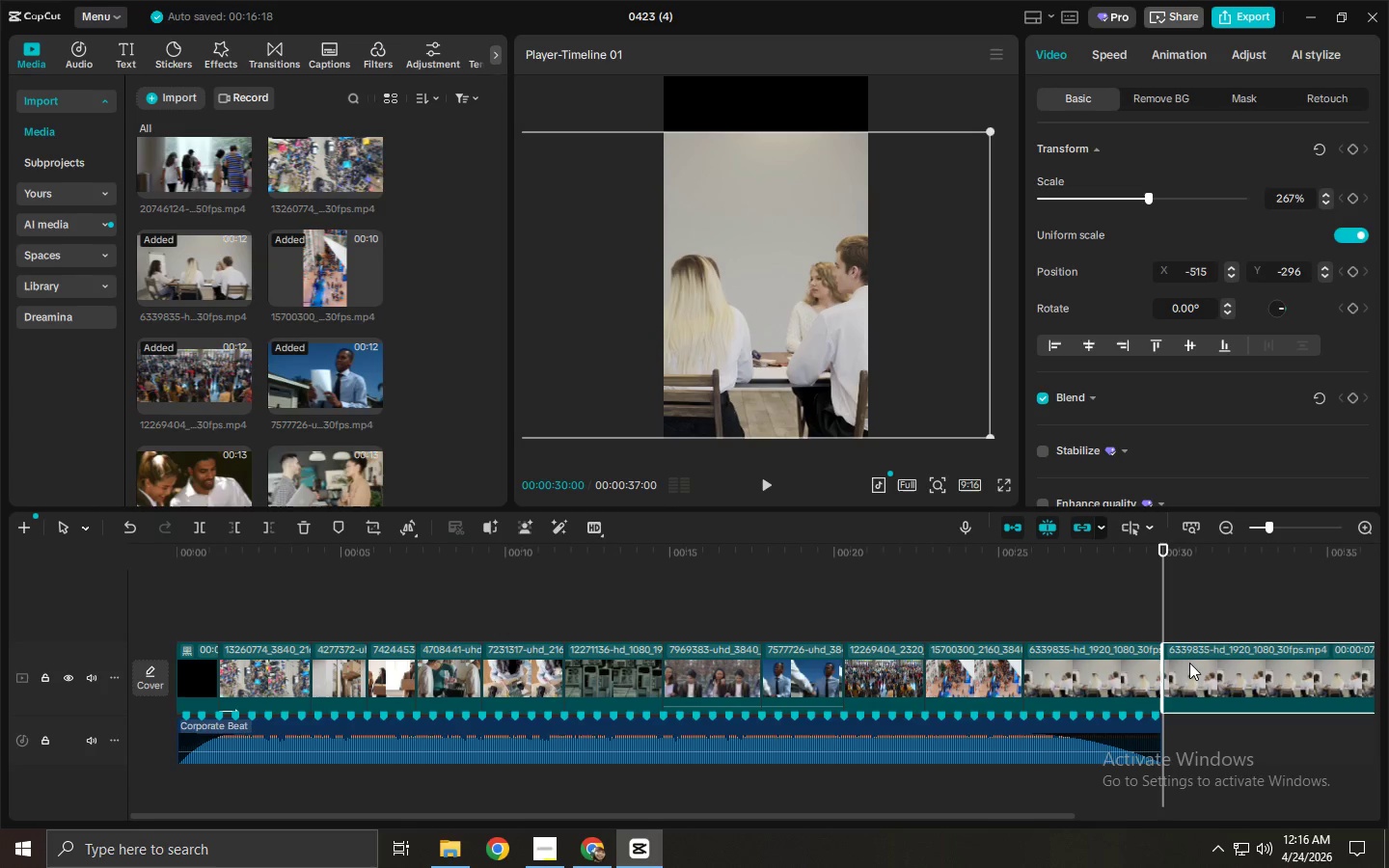 
key(Delete)
 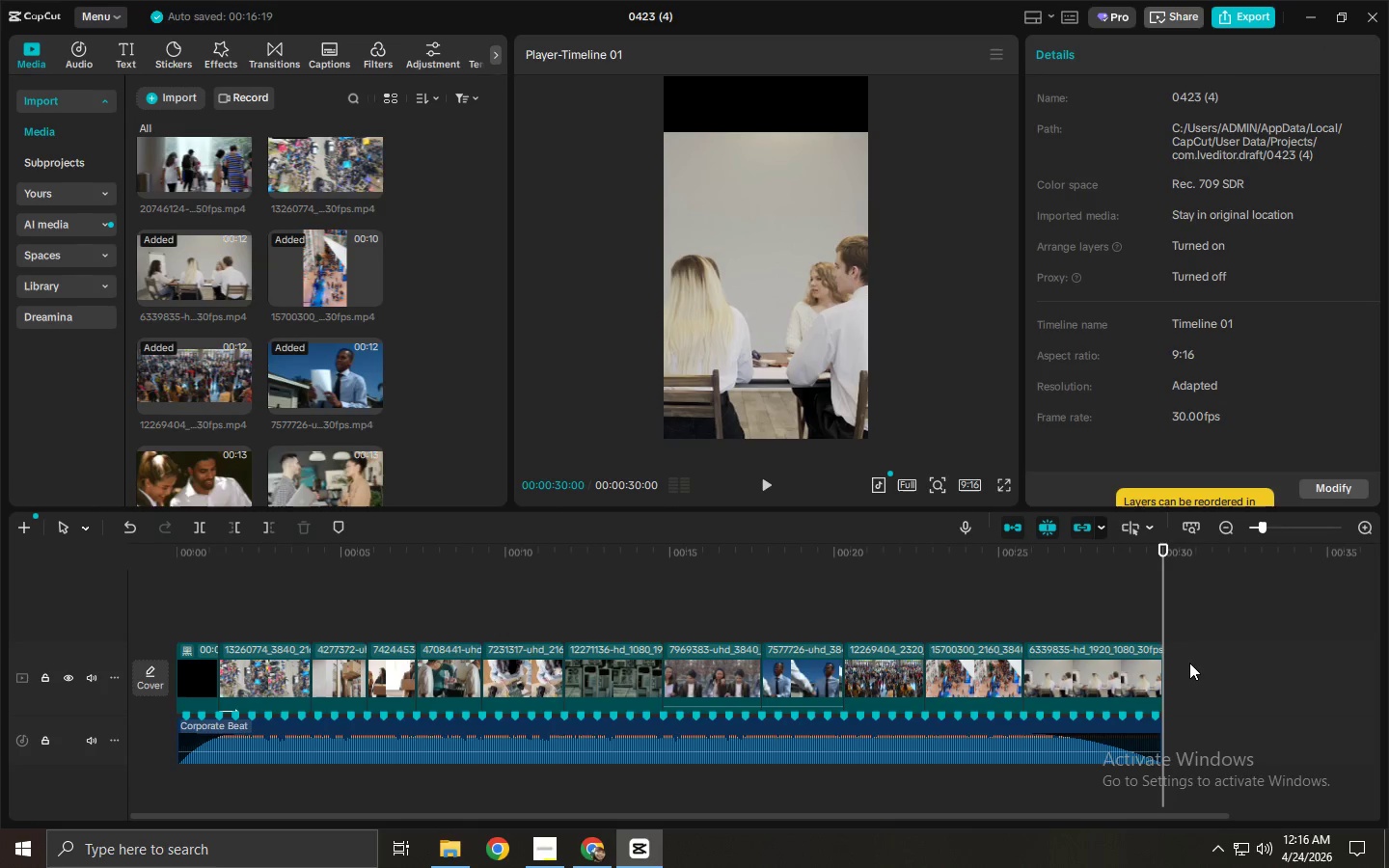 
left_click_drag(start_coordinate=[575, 557], to_coordinate=[35, 574])
 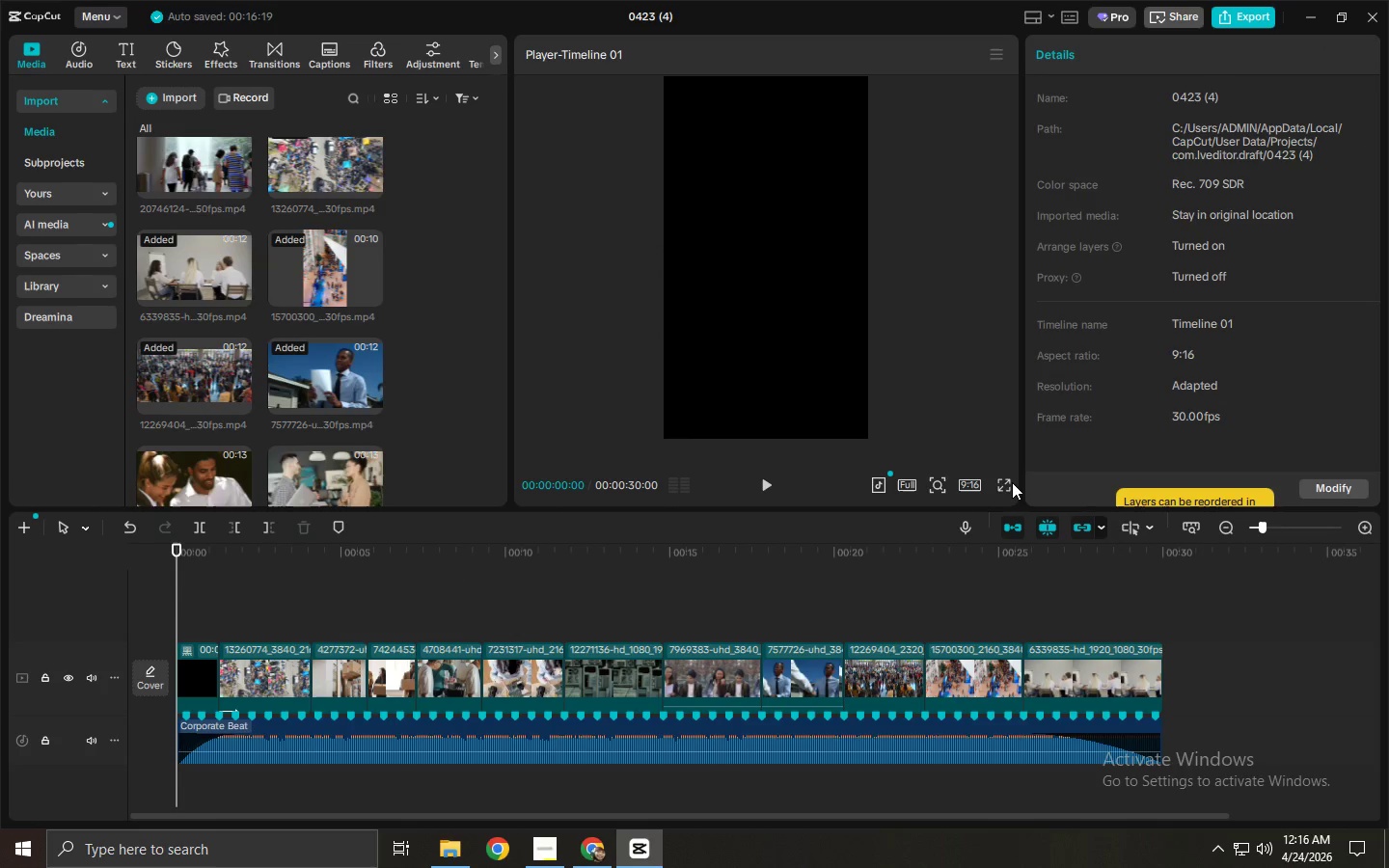 
left_click([1009, 482])
 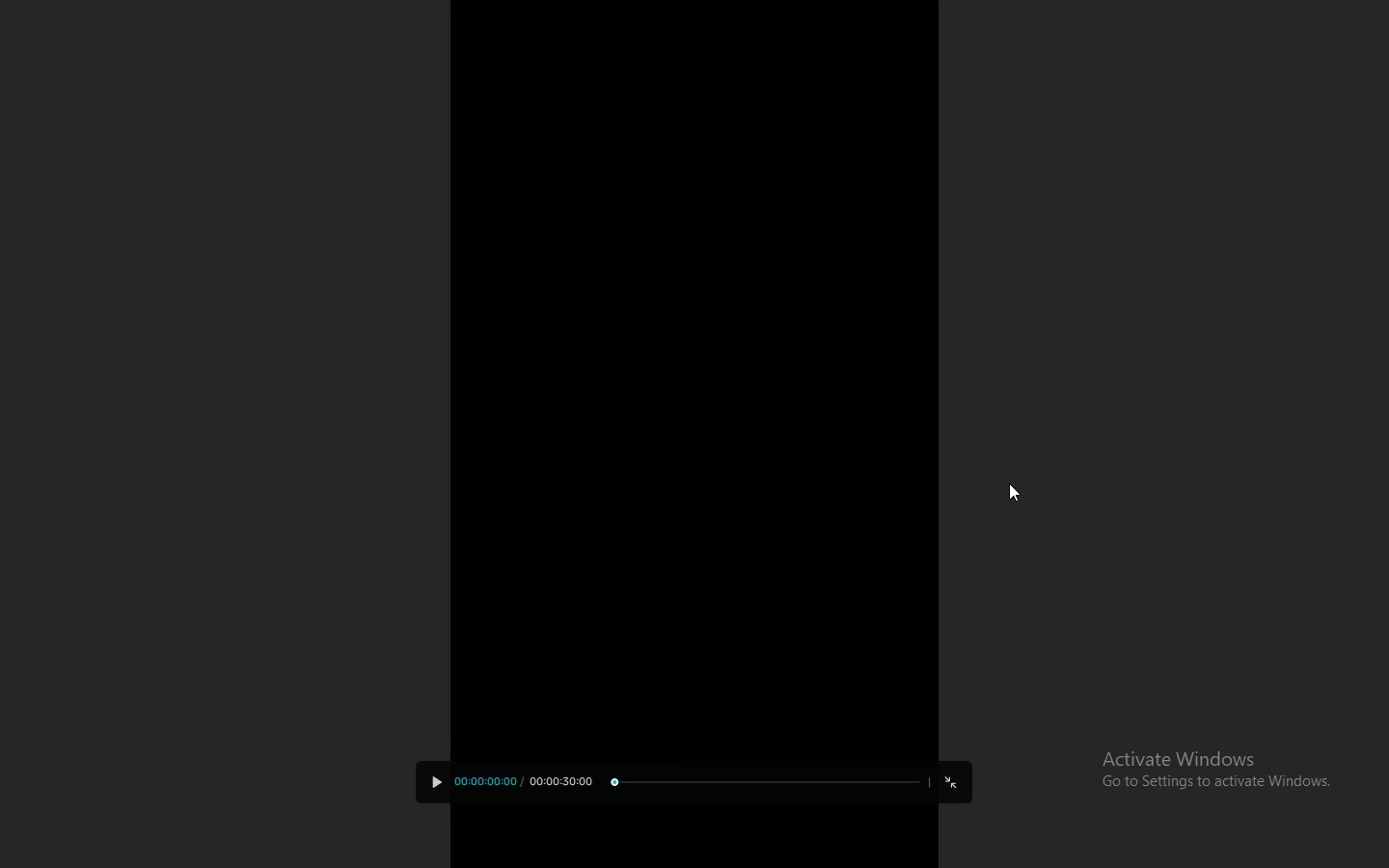 
key(Space)
 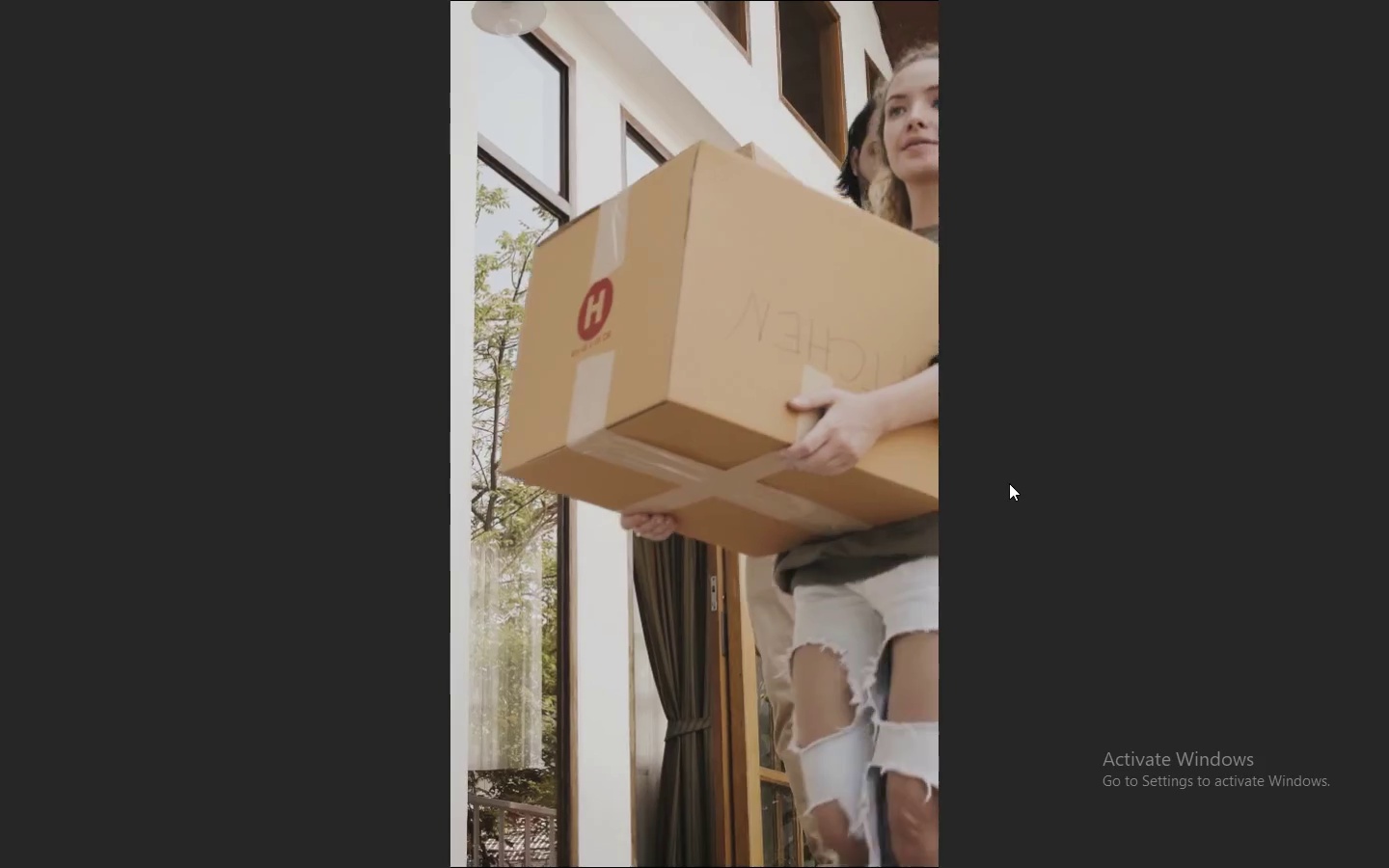 
wait(9.97)
 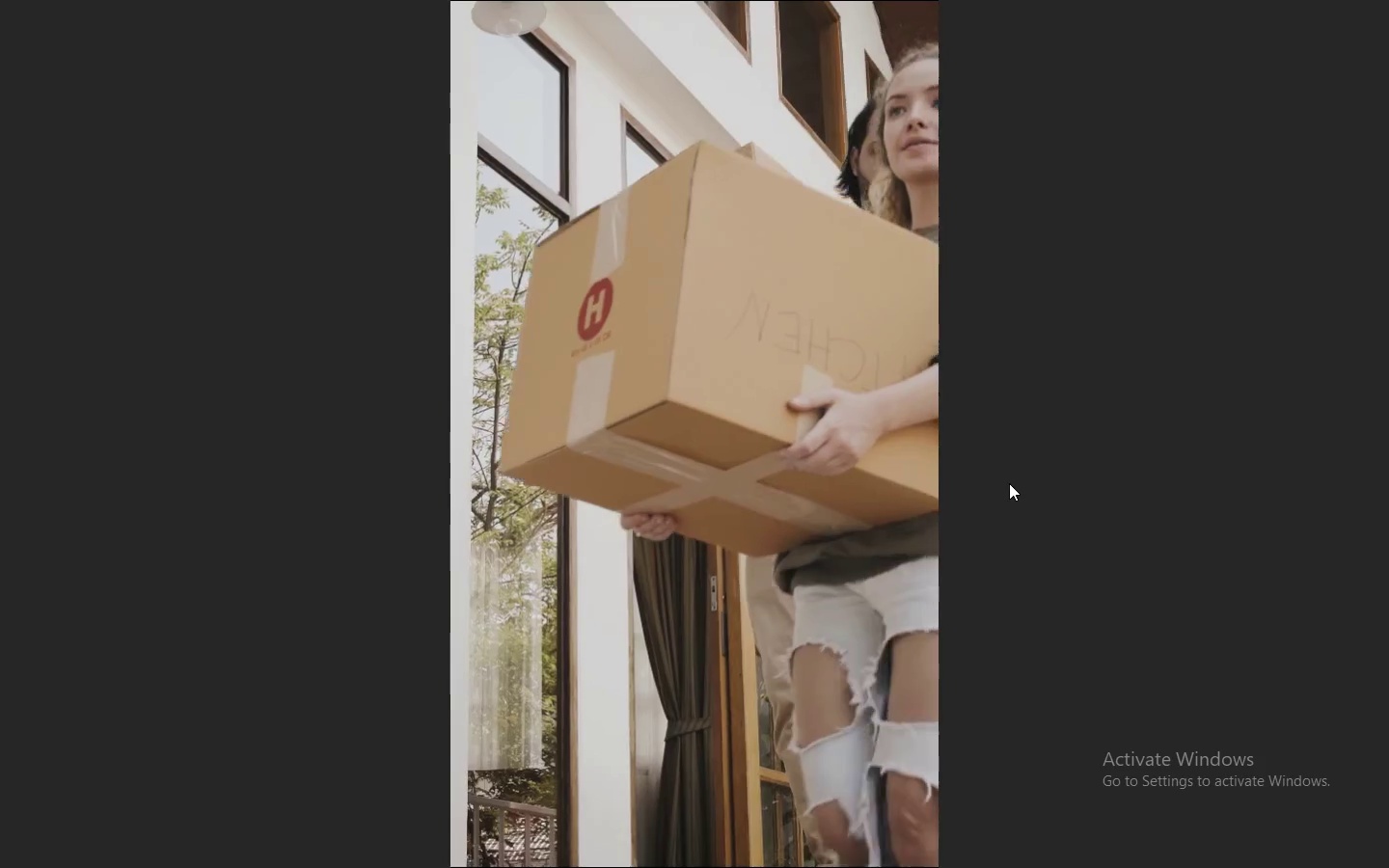 
key(Space)
 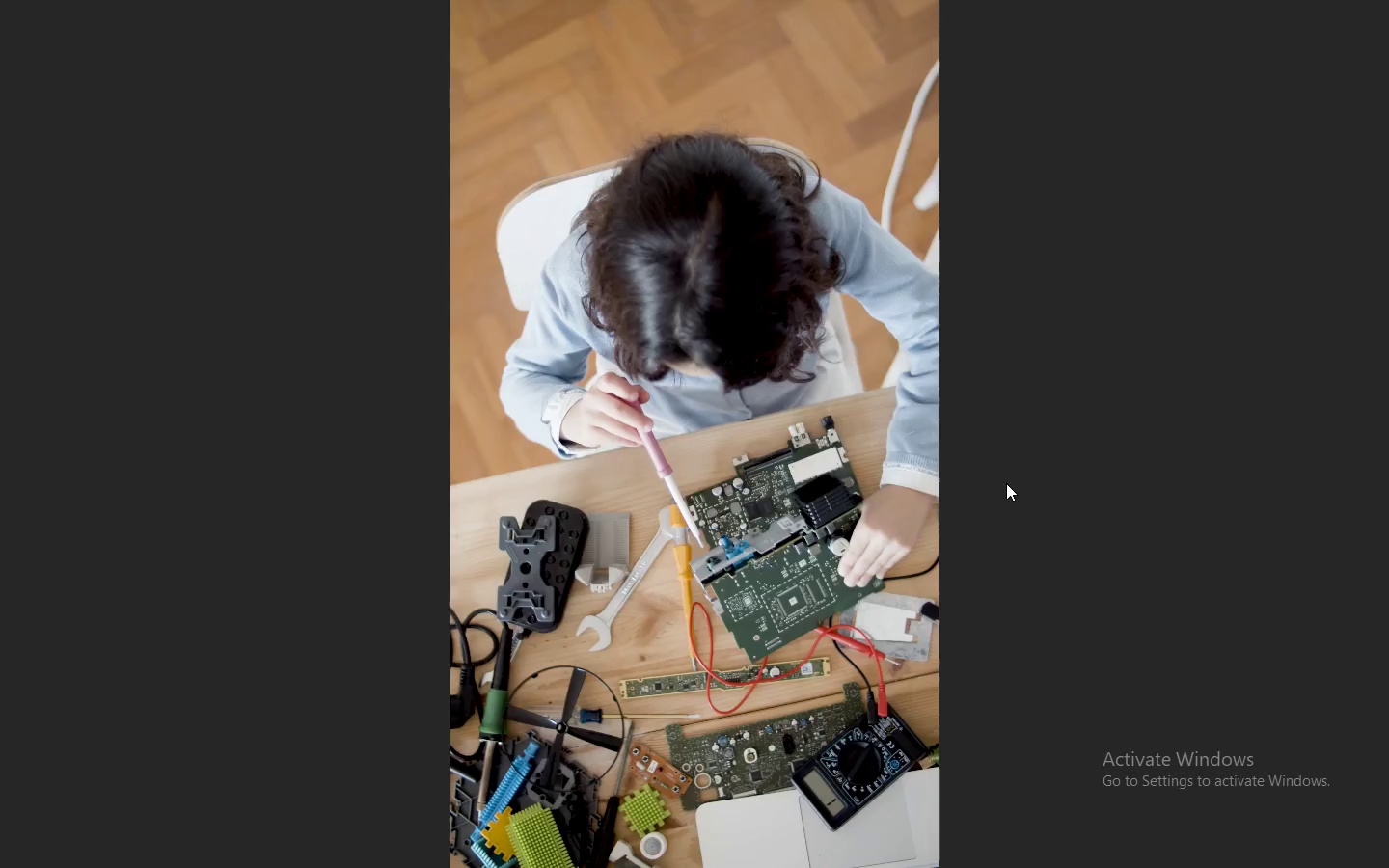 
key(Escape)
 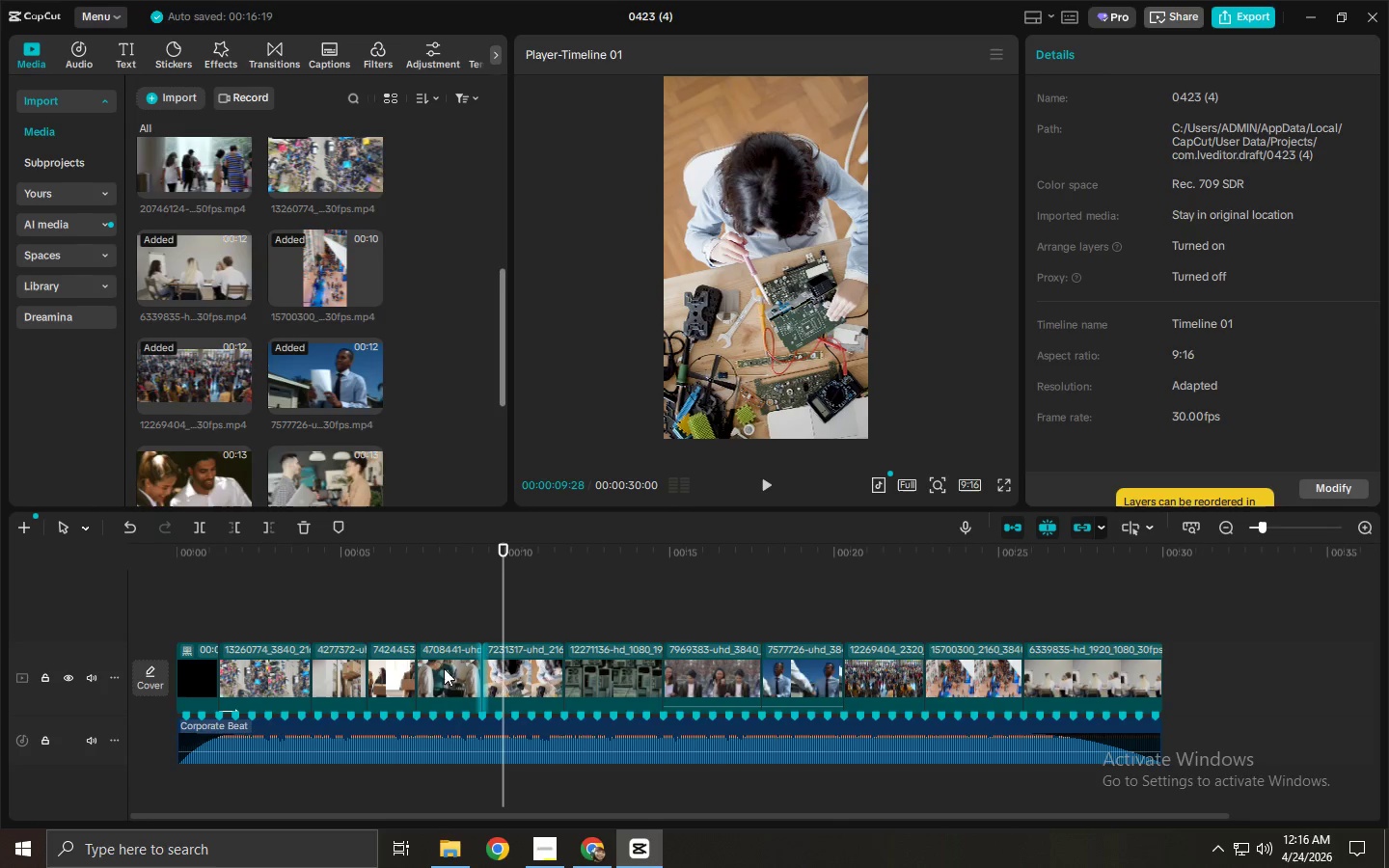 
double_click([457, 563])
 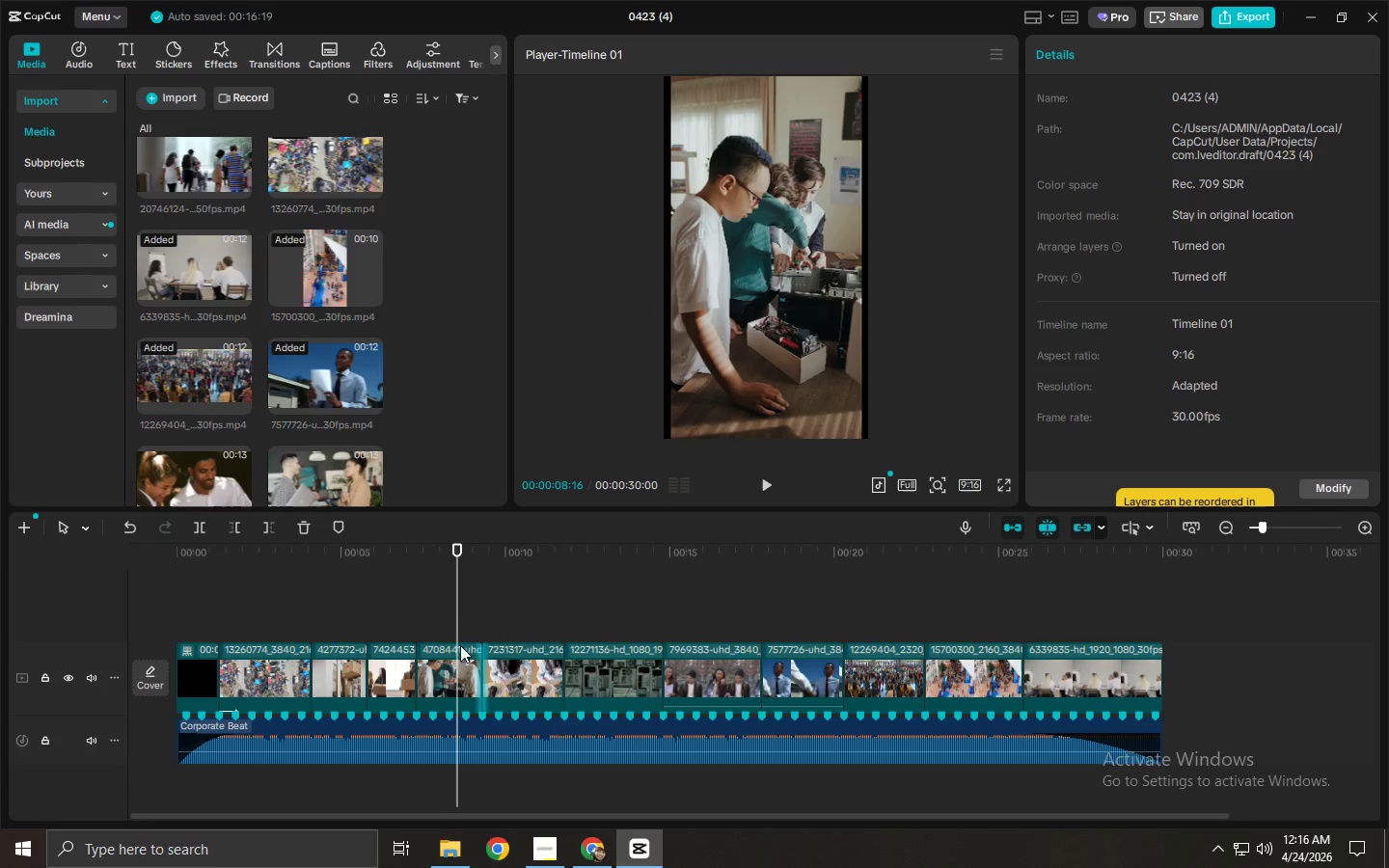 
triple_click([459, 662])
 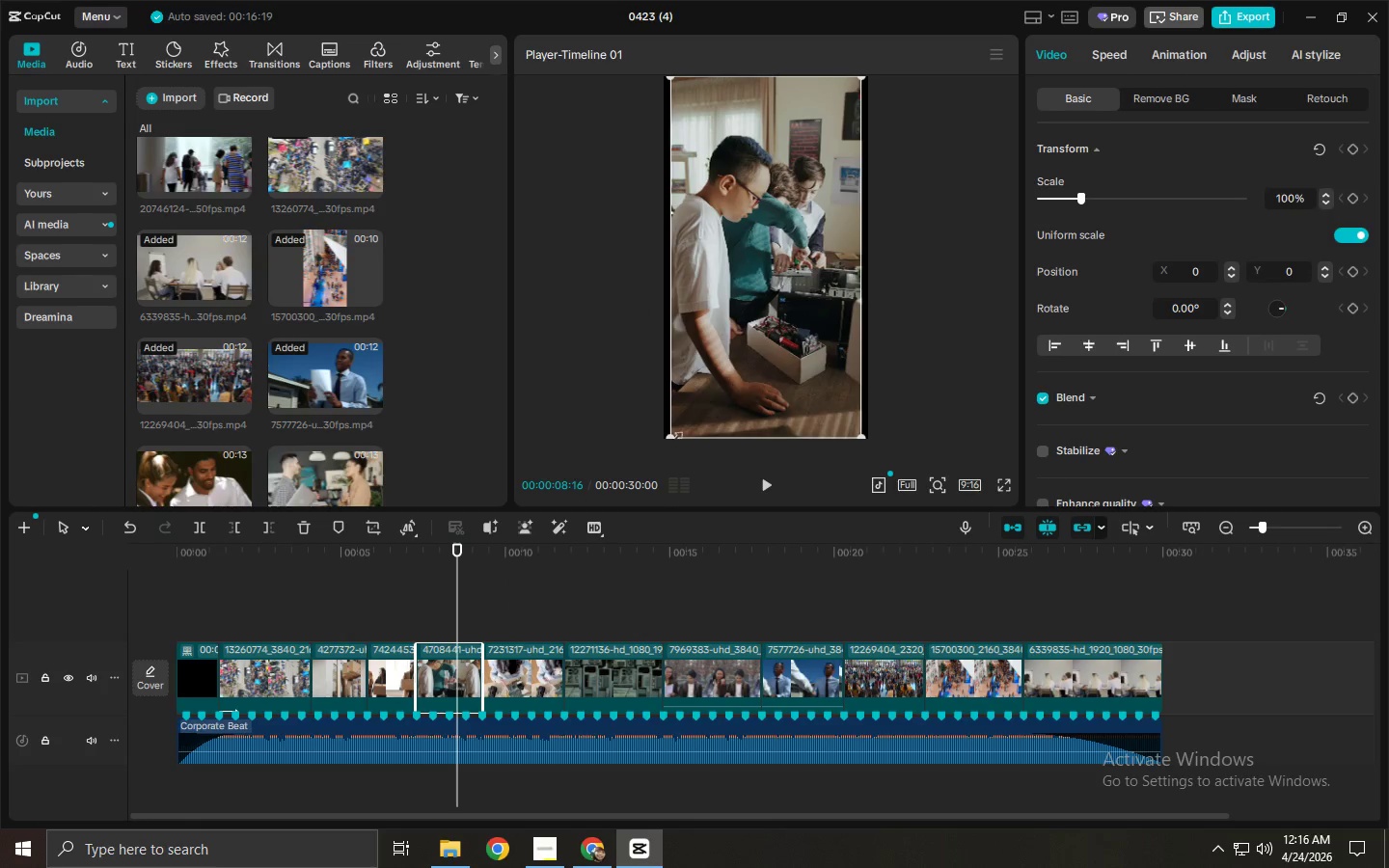 
left_click_drag(start_coordinate=[668, 438], to_coordinate=[660, 445])
 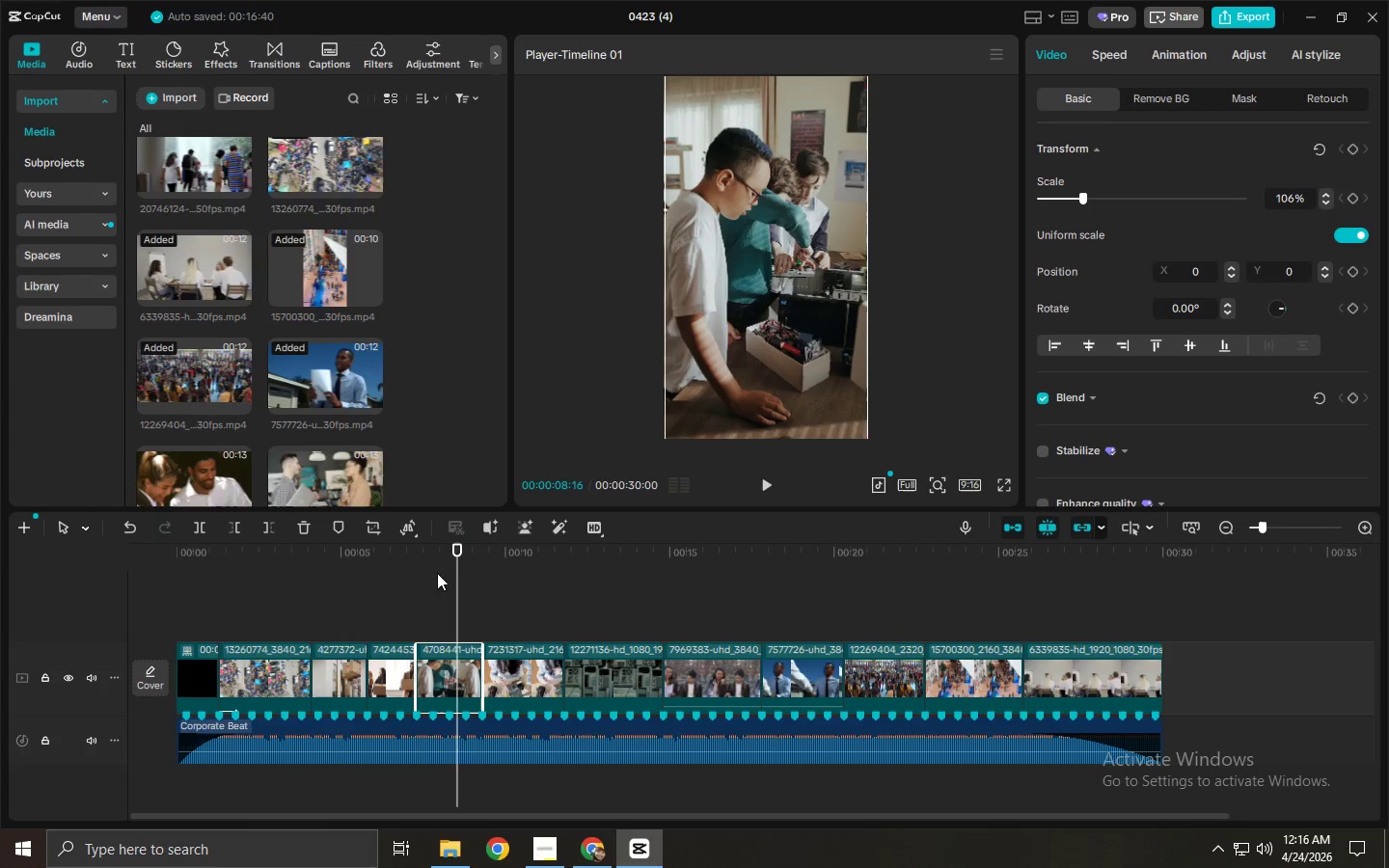 
left_click([437, 558])
 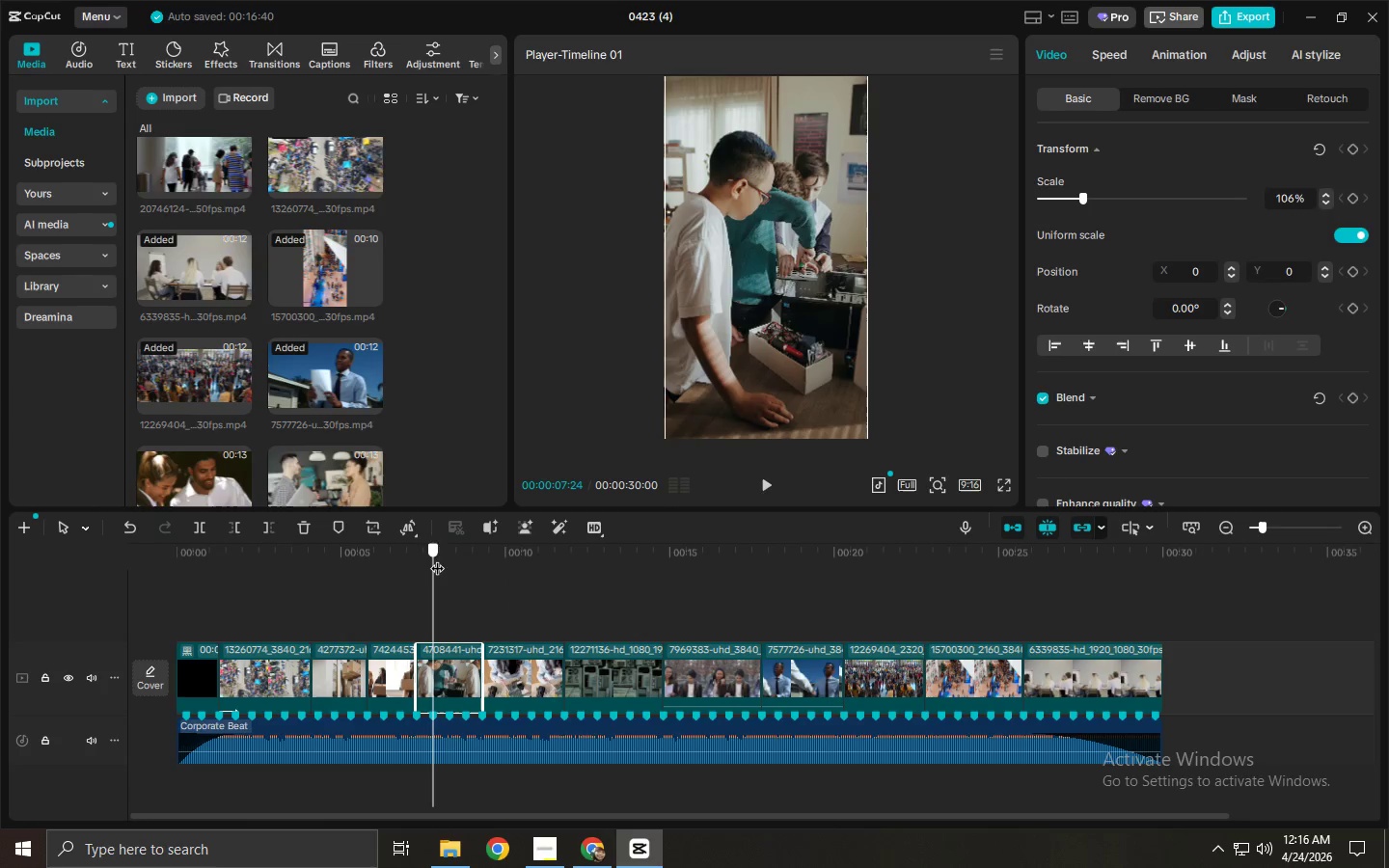 
key(Space)
 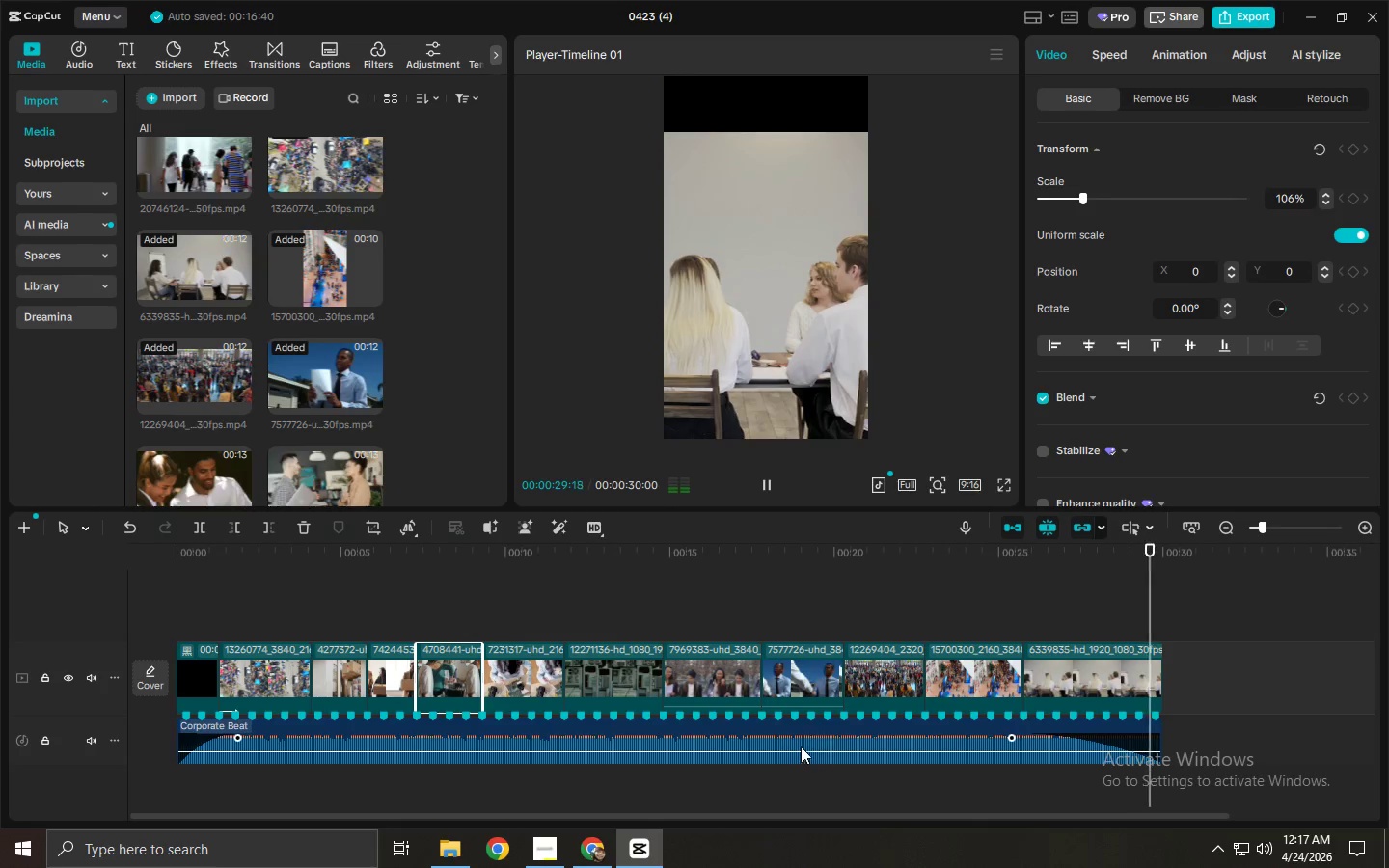 
wait(26.84)
 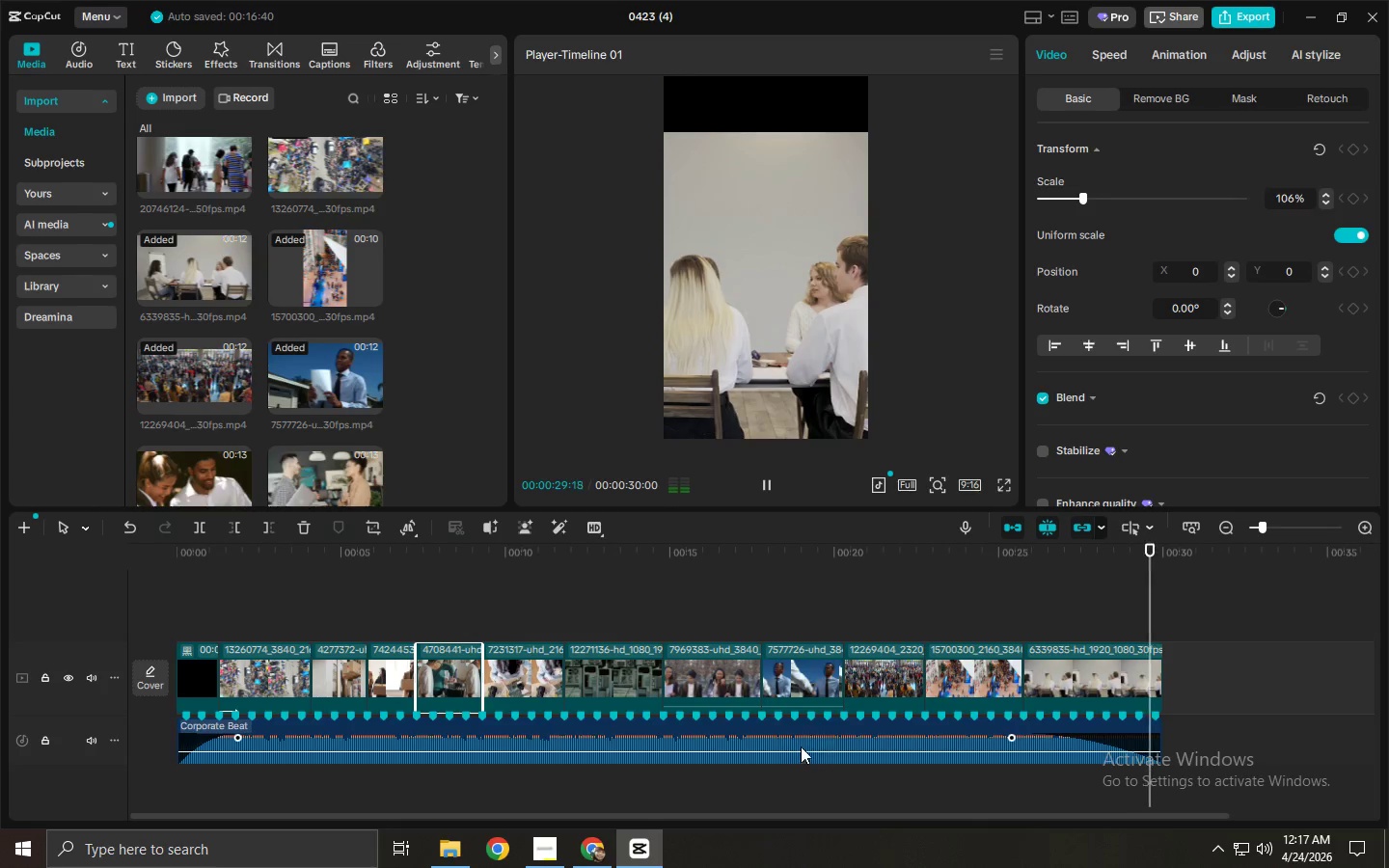 
left_click_drag(start_coordinate=[1219, 678], to_coordinate=[267, 692])
 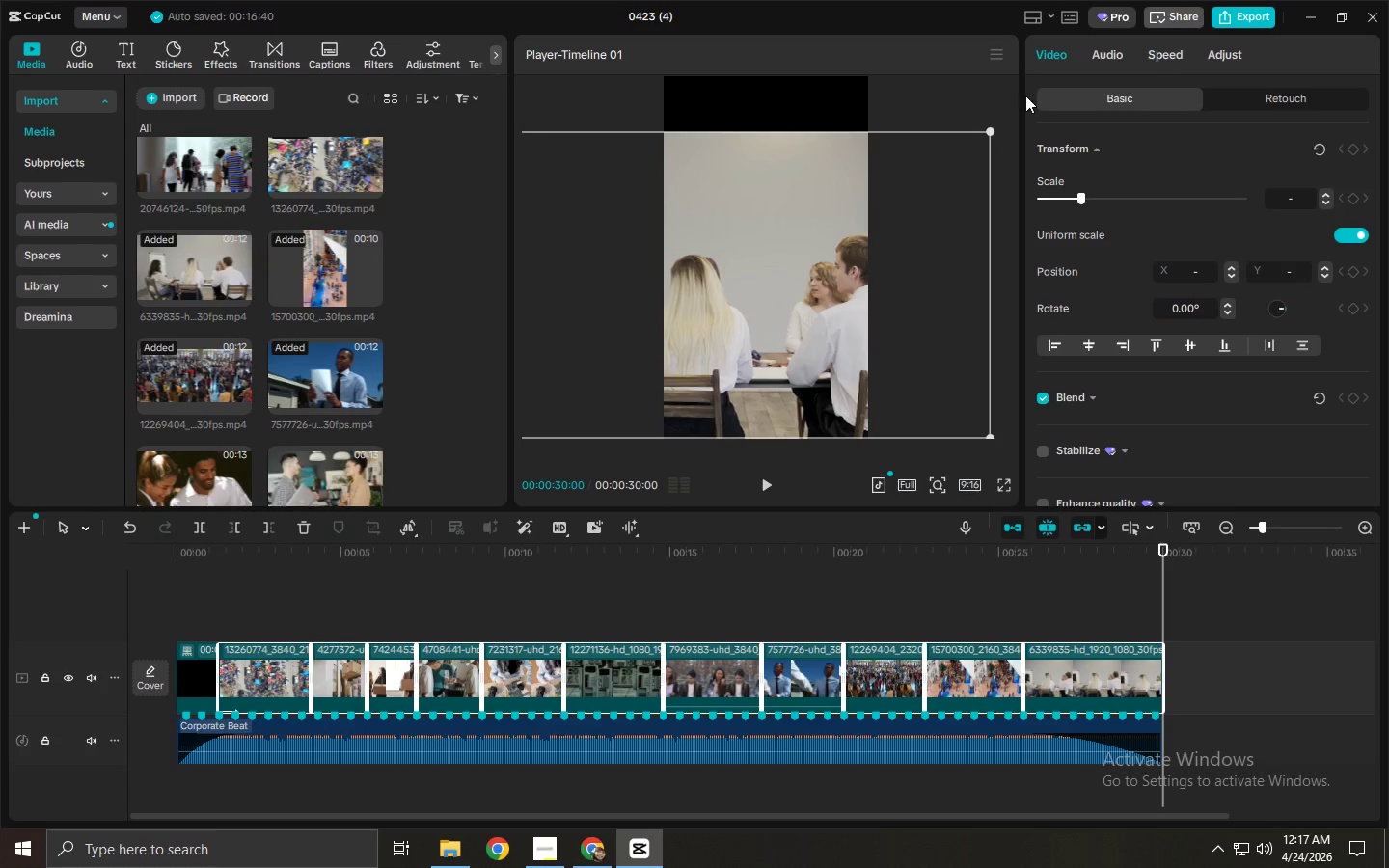 
left_click([1216, 54])
 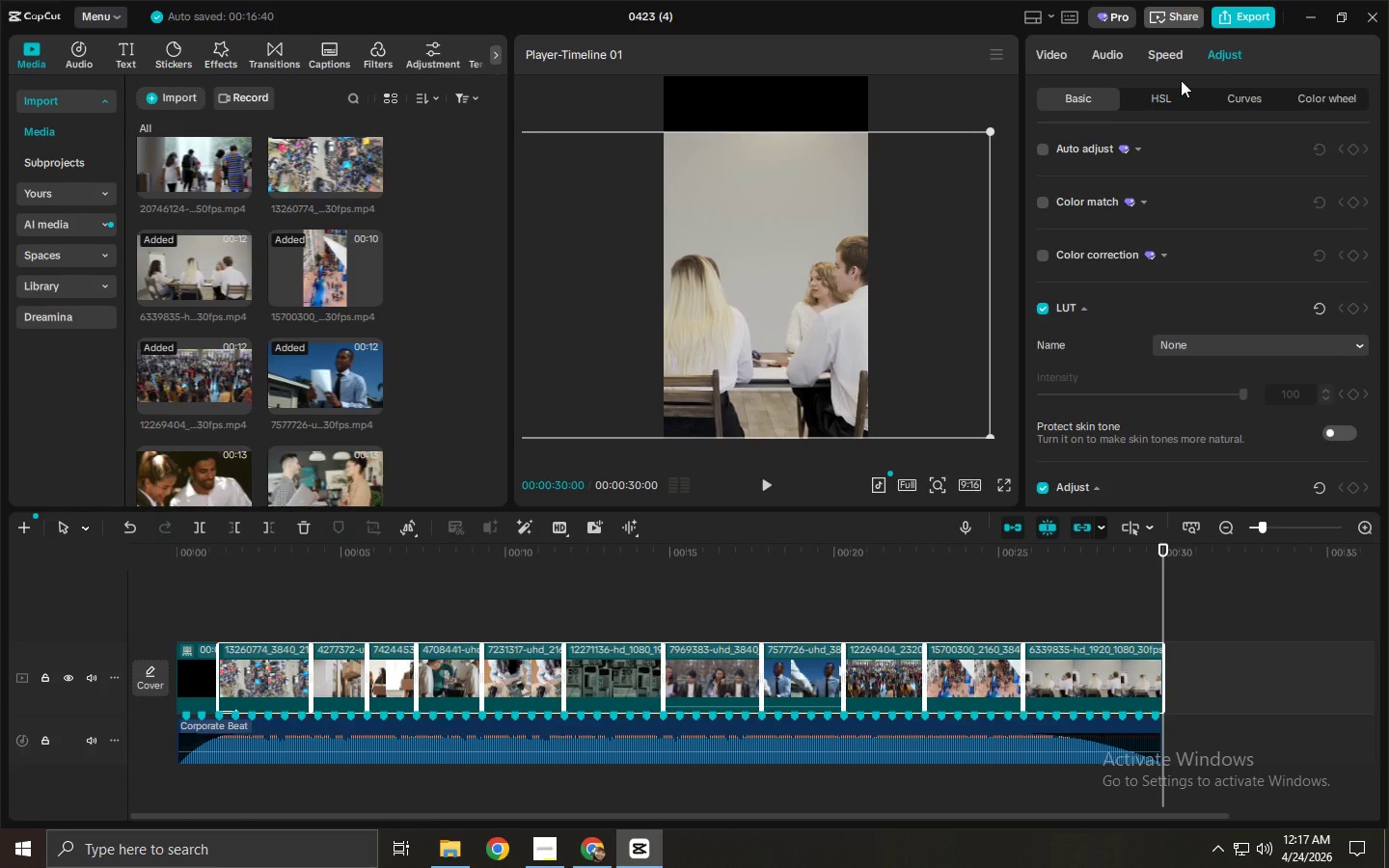 
scroll: coordinate [1155, 319], scroll_direction: down, amount: 11.0
 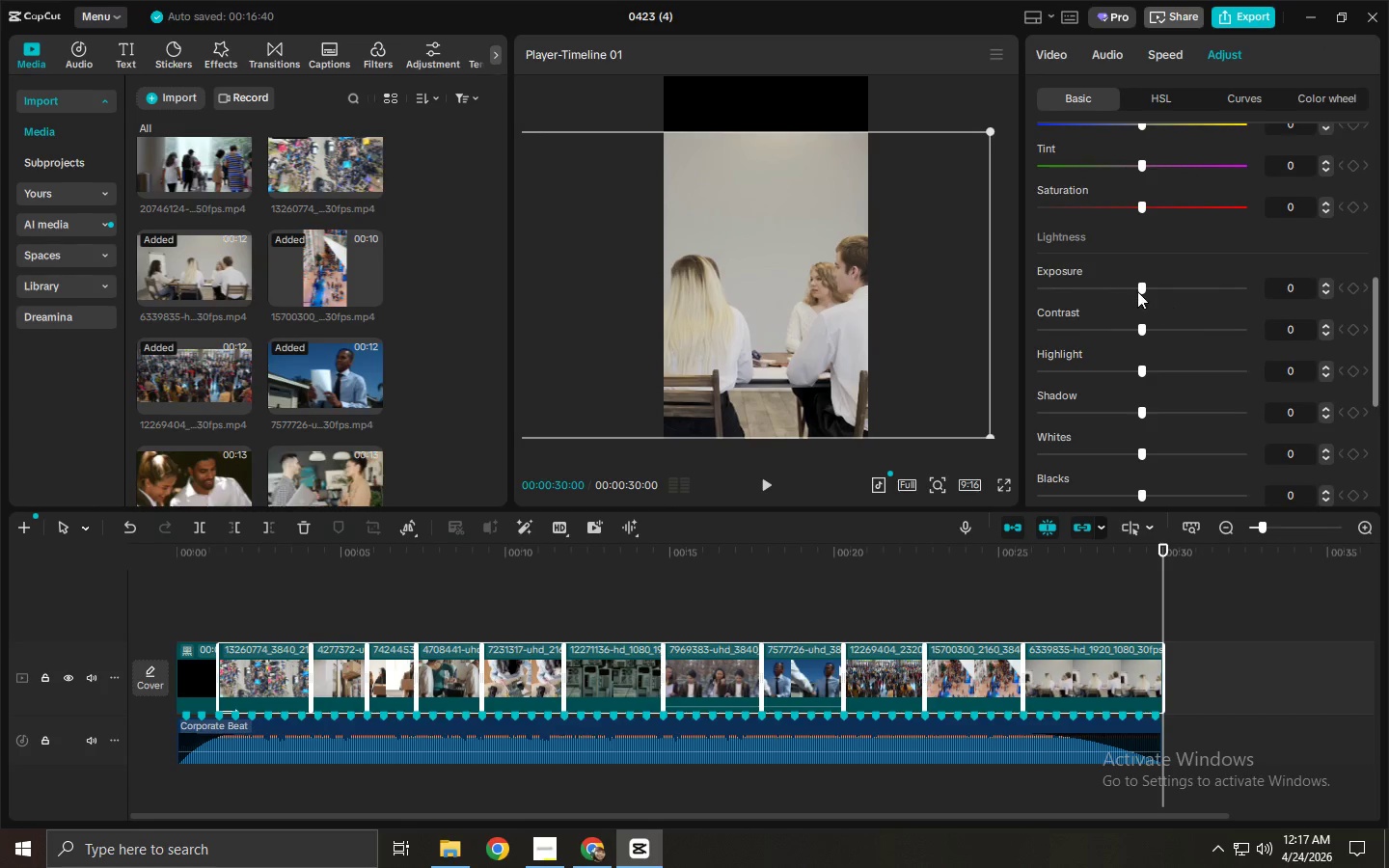 
left_click_drag(start_coordinate=[1132, 290], to_coordinate=[1159, 289])
 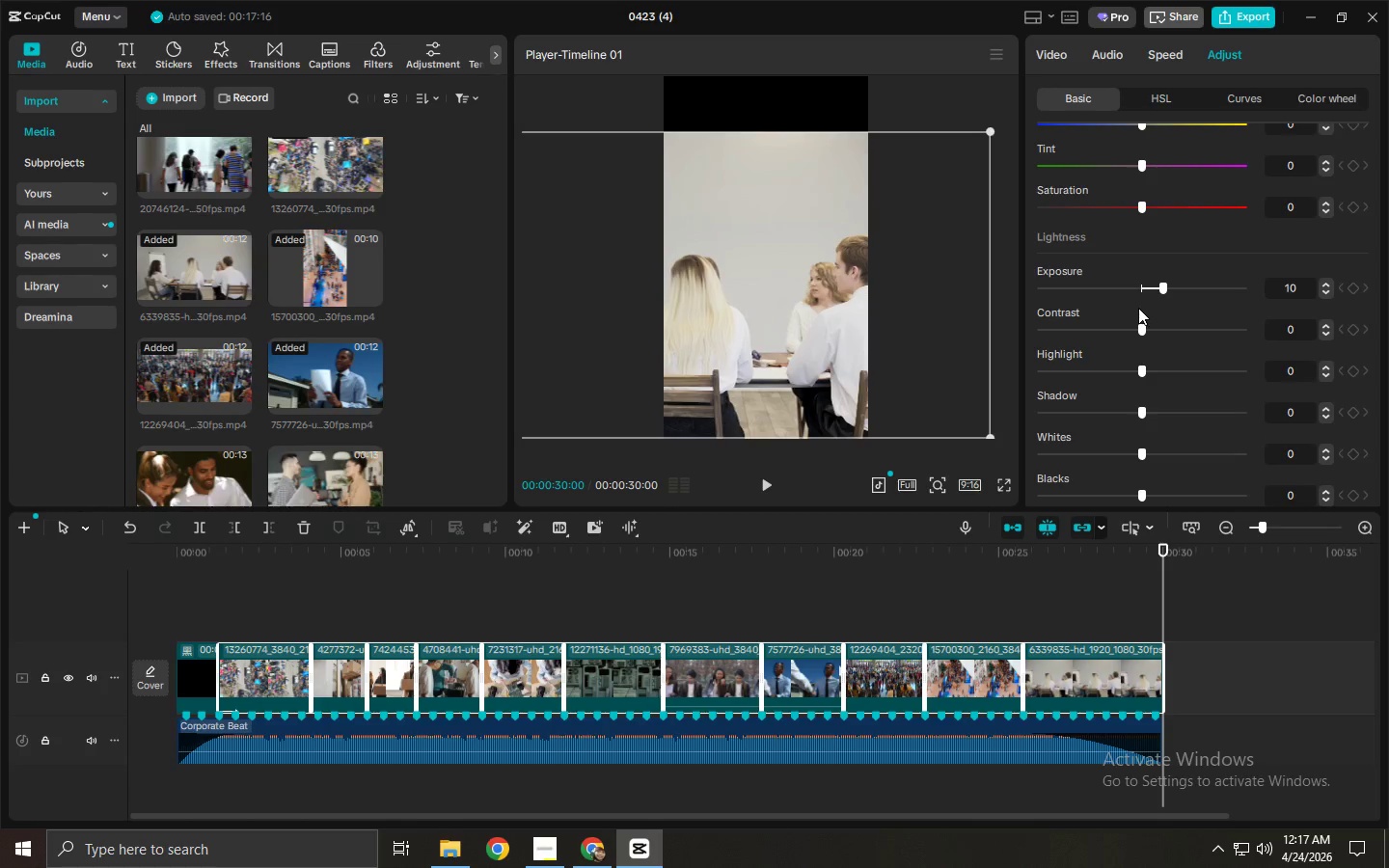 
left_click_drag(start_coordinate=[1141, 332], to_coordinate=[1159, 334])
 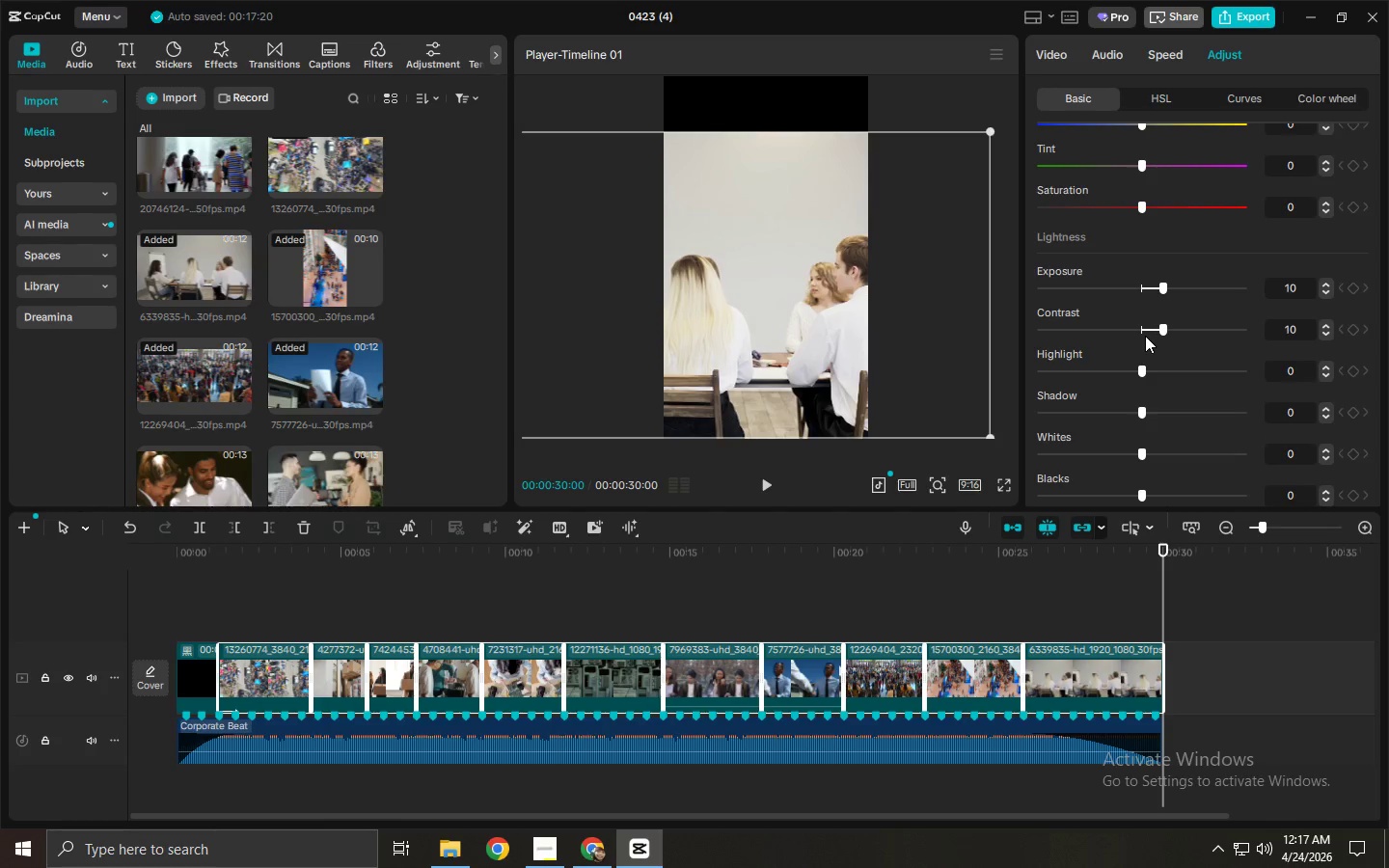 
scroll: coordinate [1143, 327], scroll_direction: up, amount: 1.0
 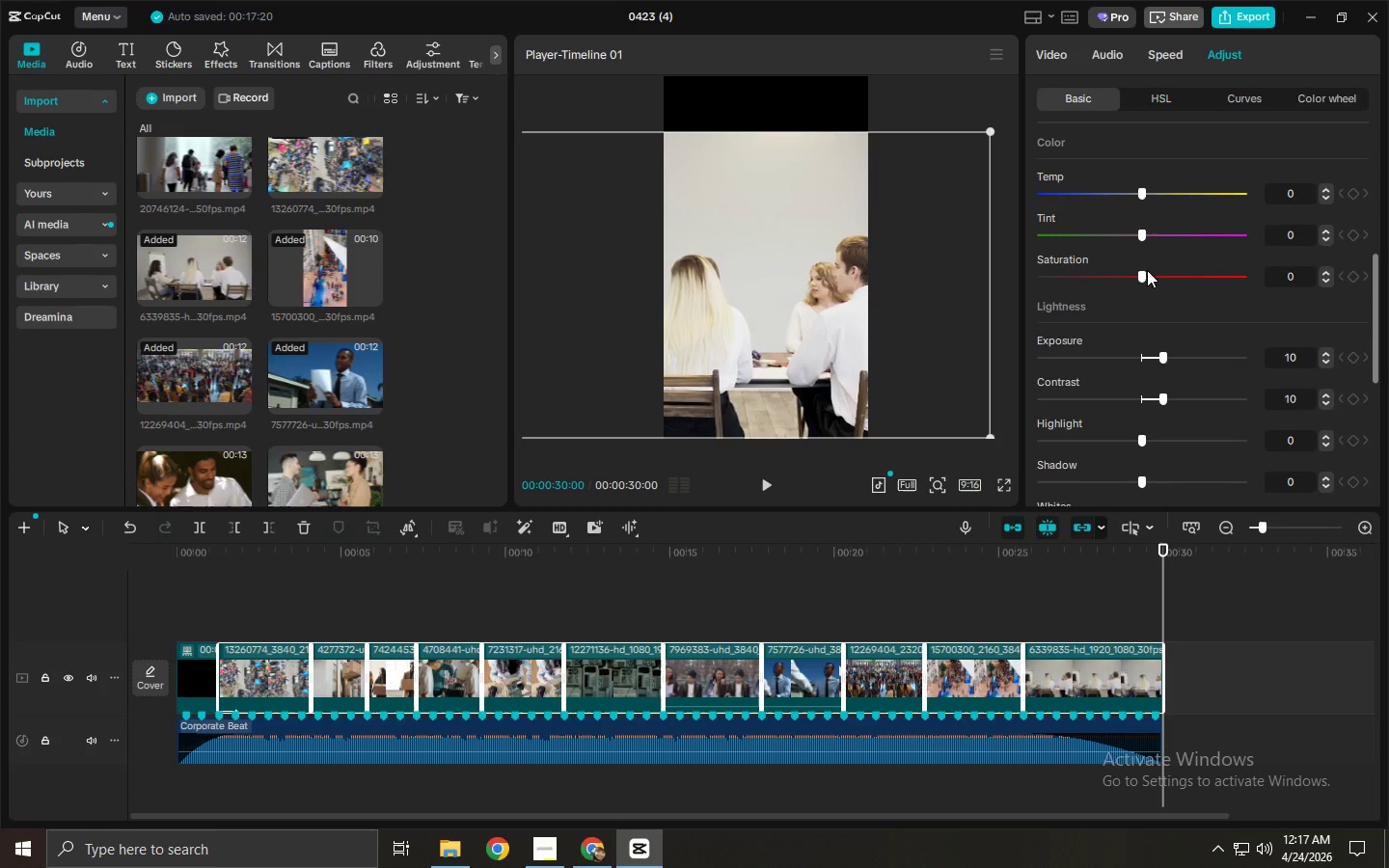 
left_click_drag(start_coordinate=[1146, 271], to_coordinate=[1154, 275])
 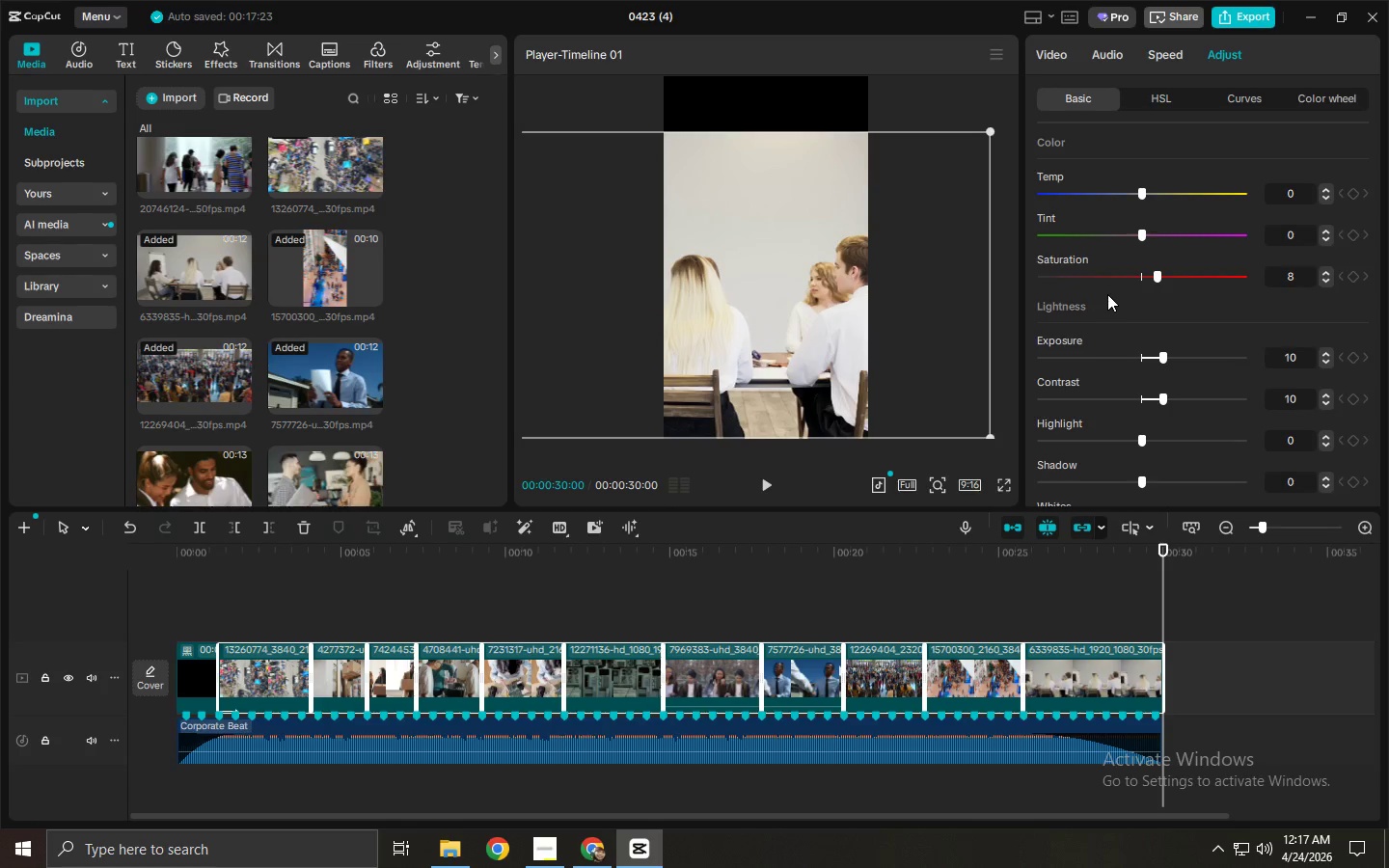 
wait(6.97)
 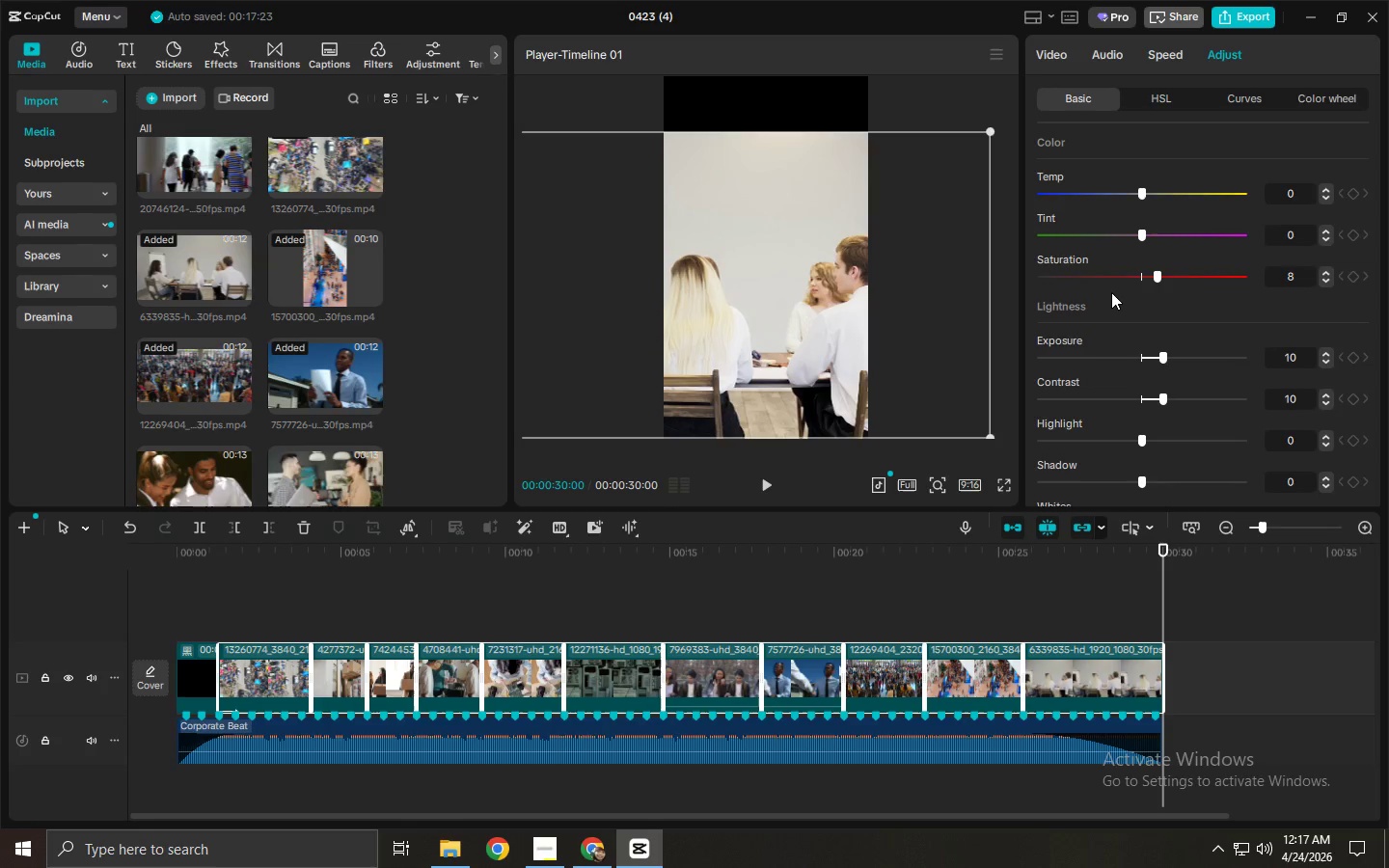 
left_click_drag(start_coordinate=[683, 556], to_coordinate=[568, 587])
 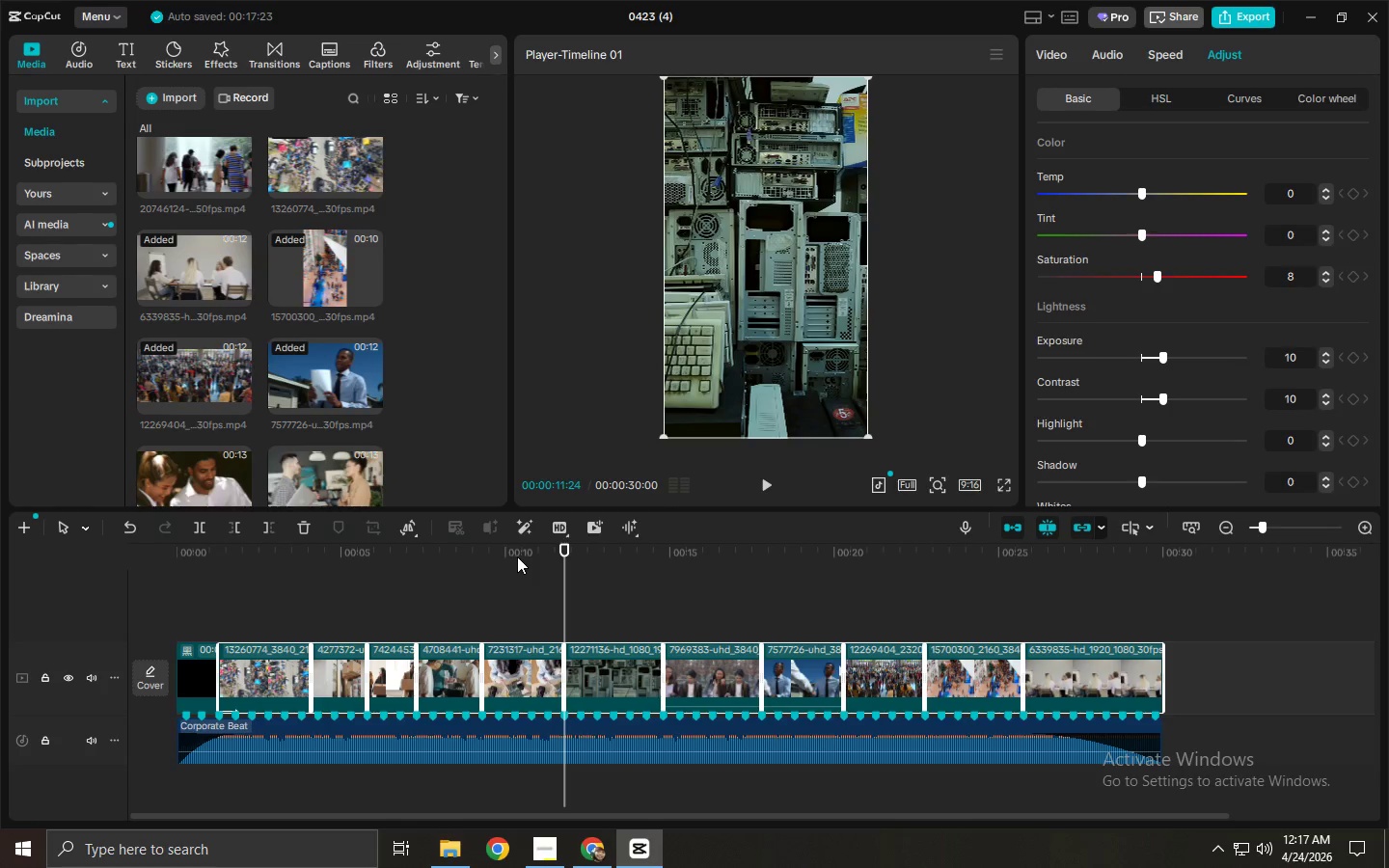 
wait(6.28)
 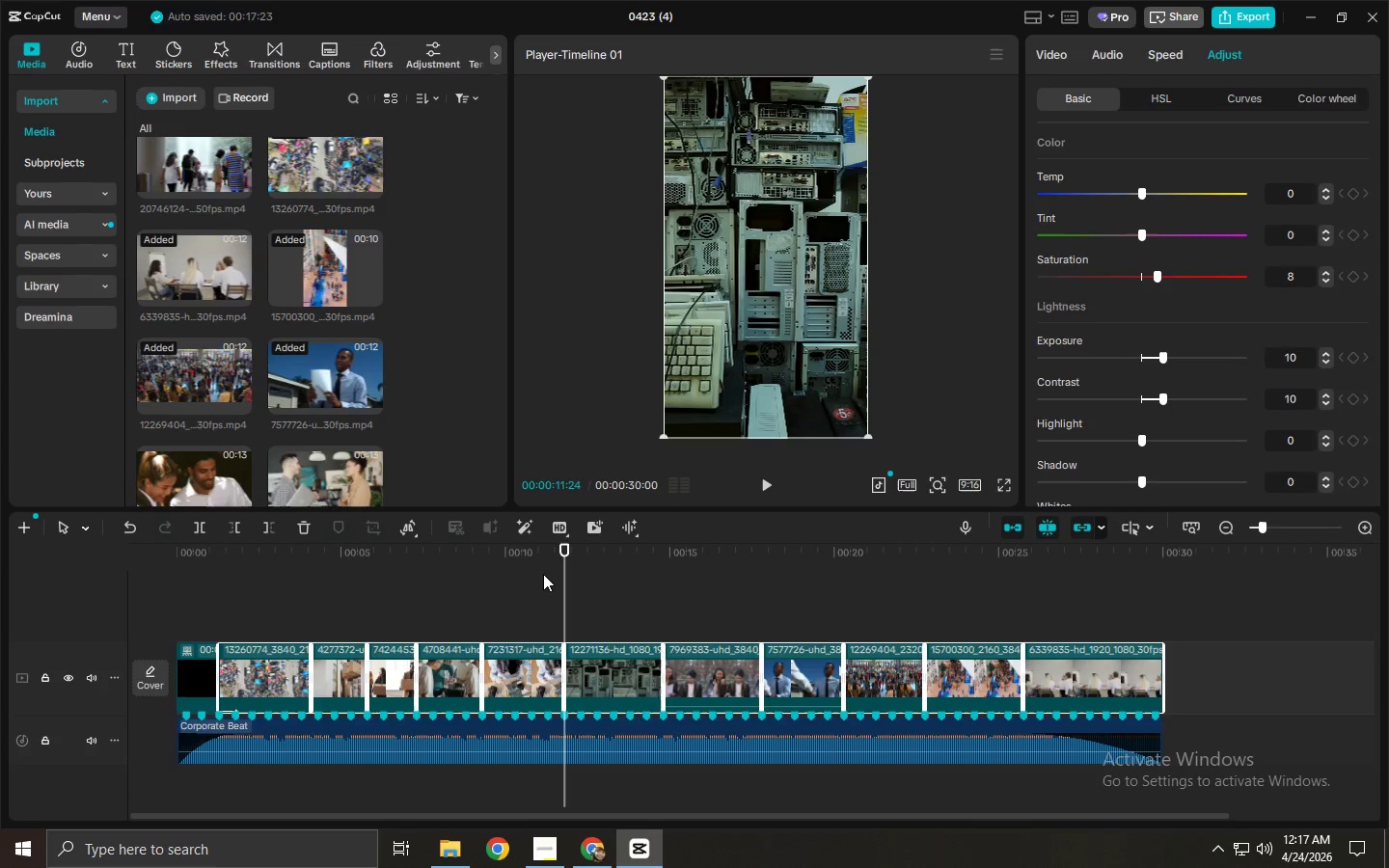 
left_click([1189, 679])
 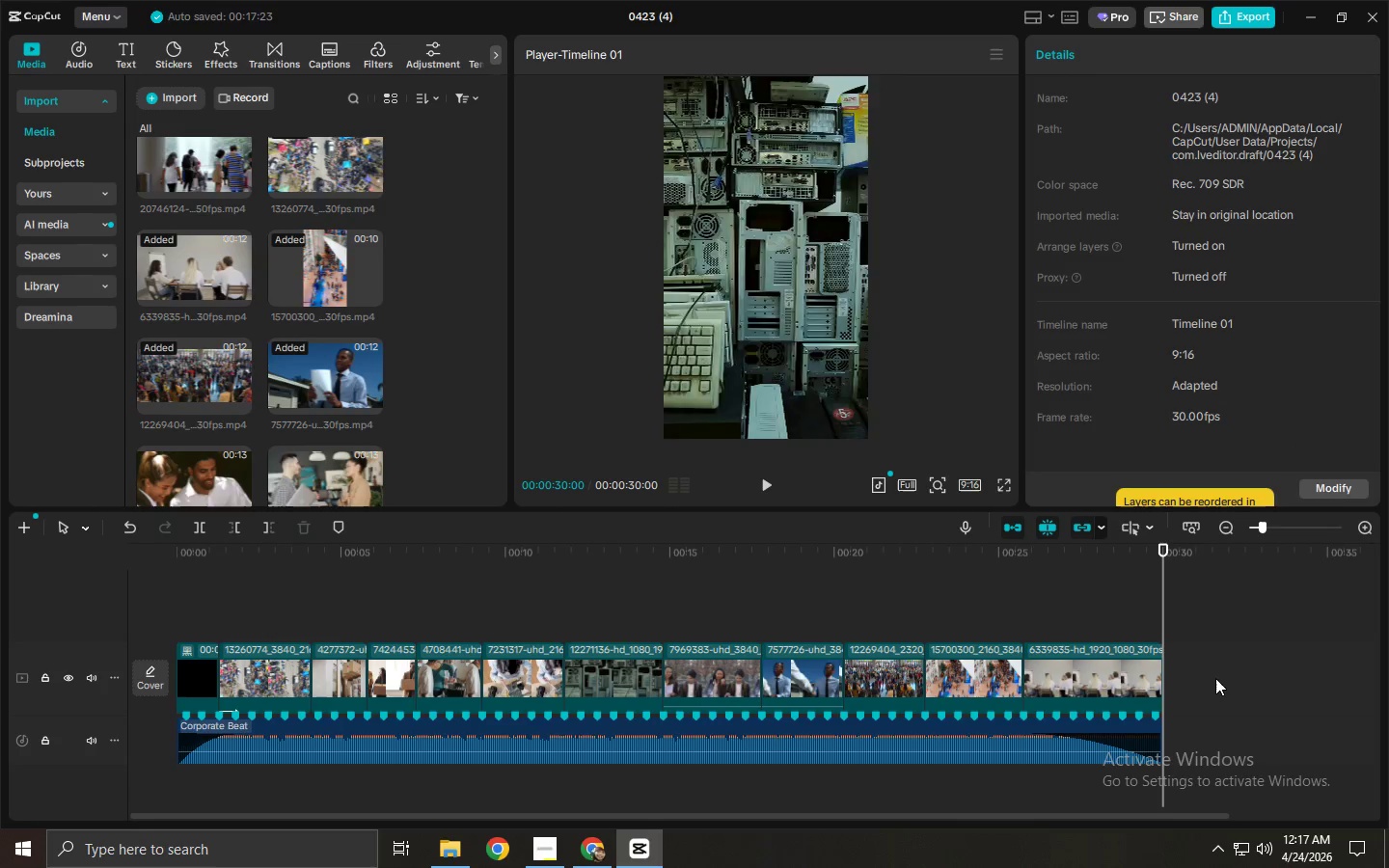 
left_click_drag(start_coordinate=[1215, 677], to_coordinate=[269, 685])
 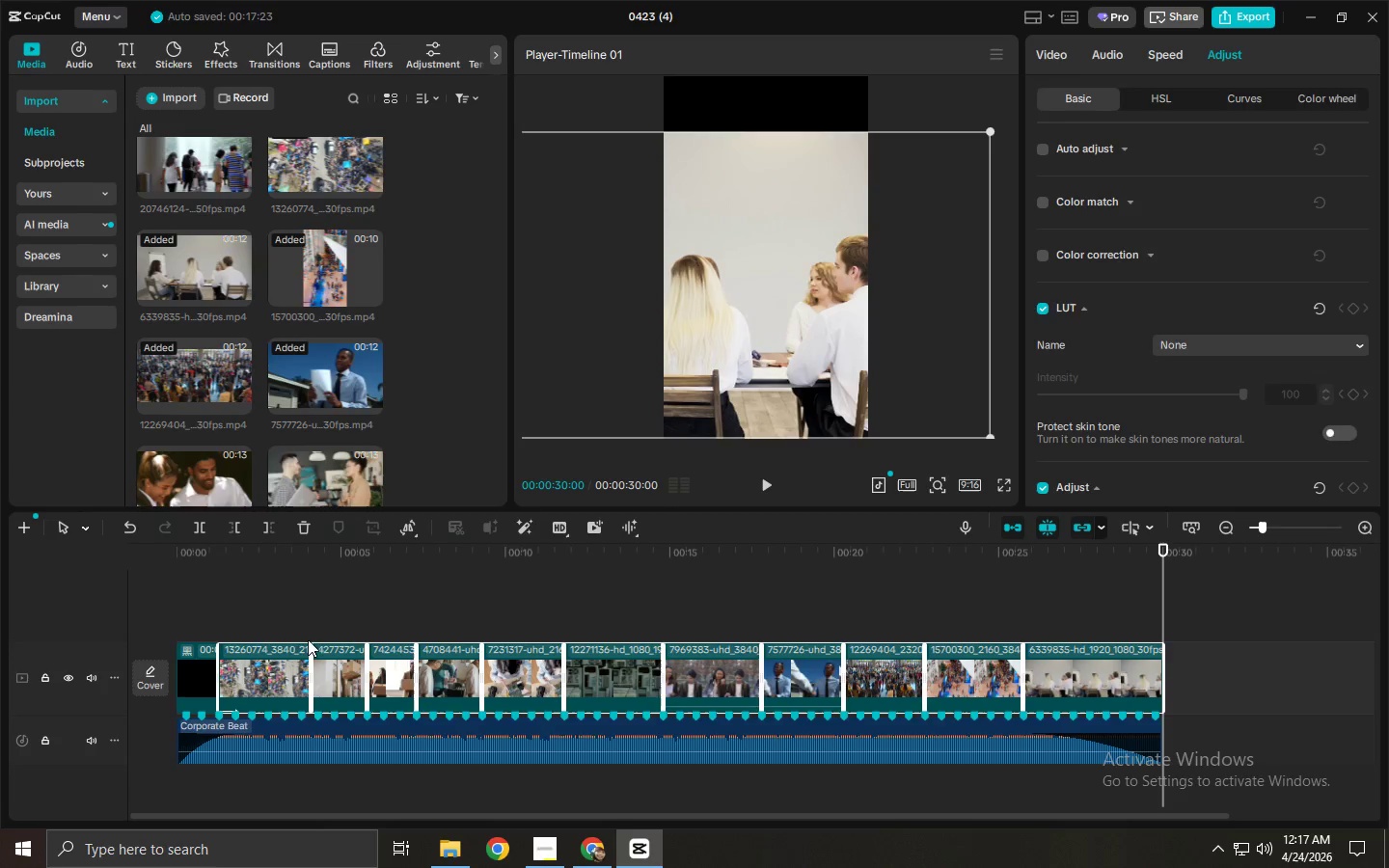 
left_click([319, 611])